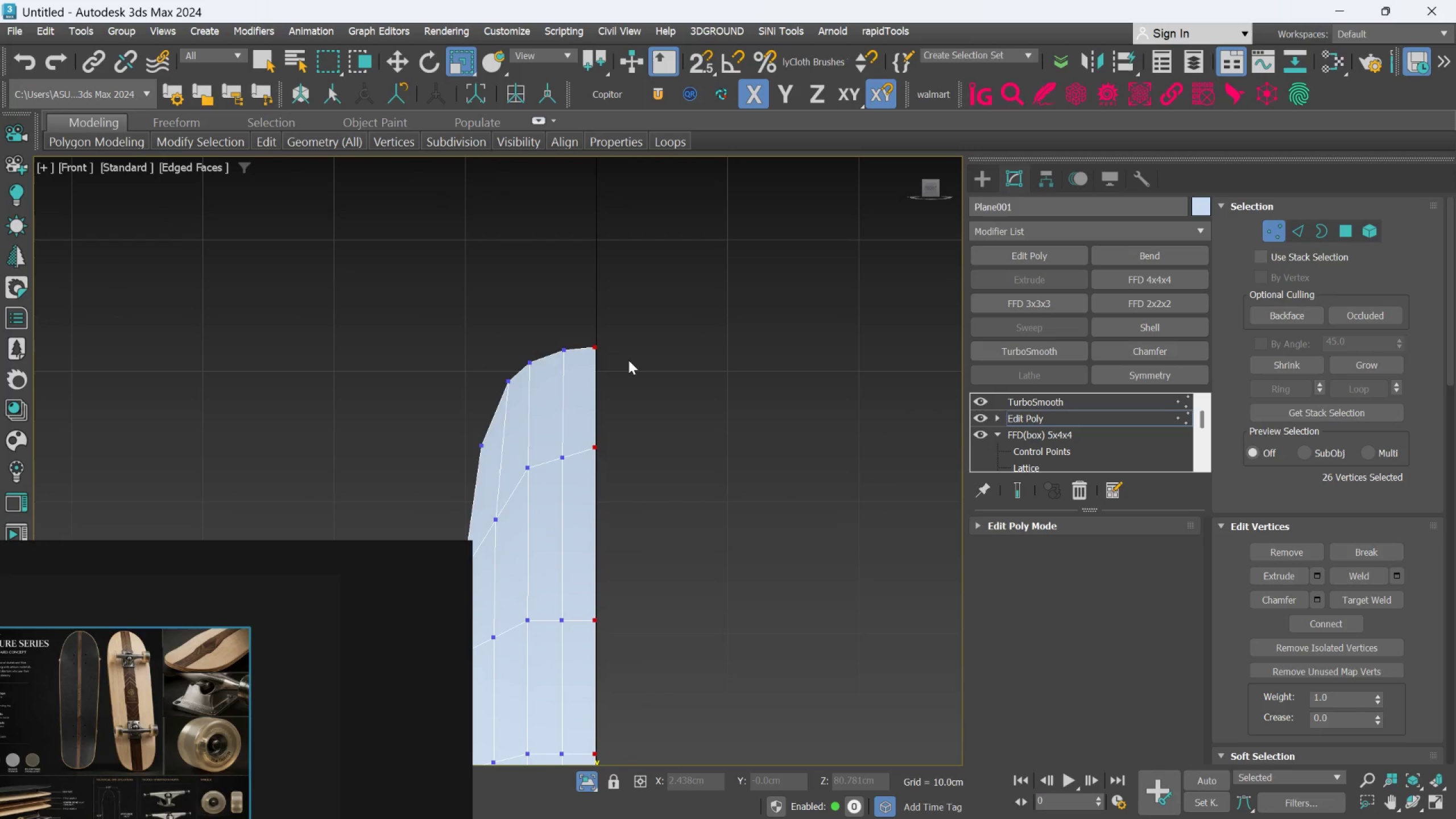 
key(W)
 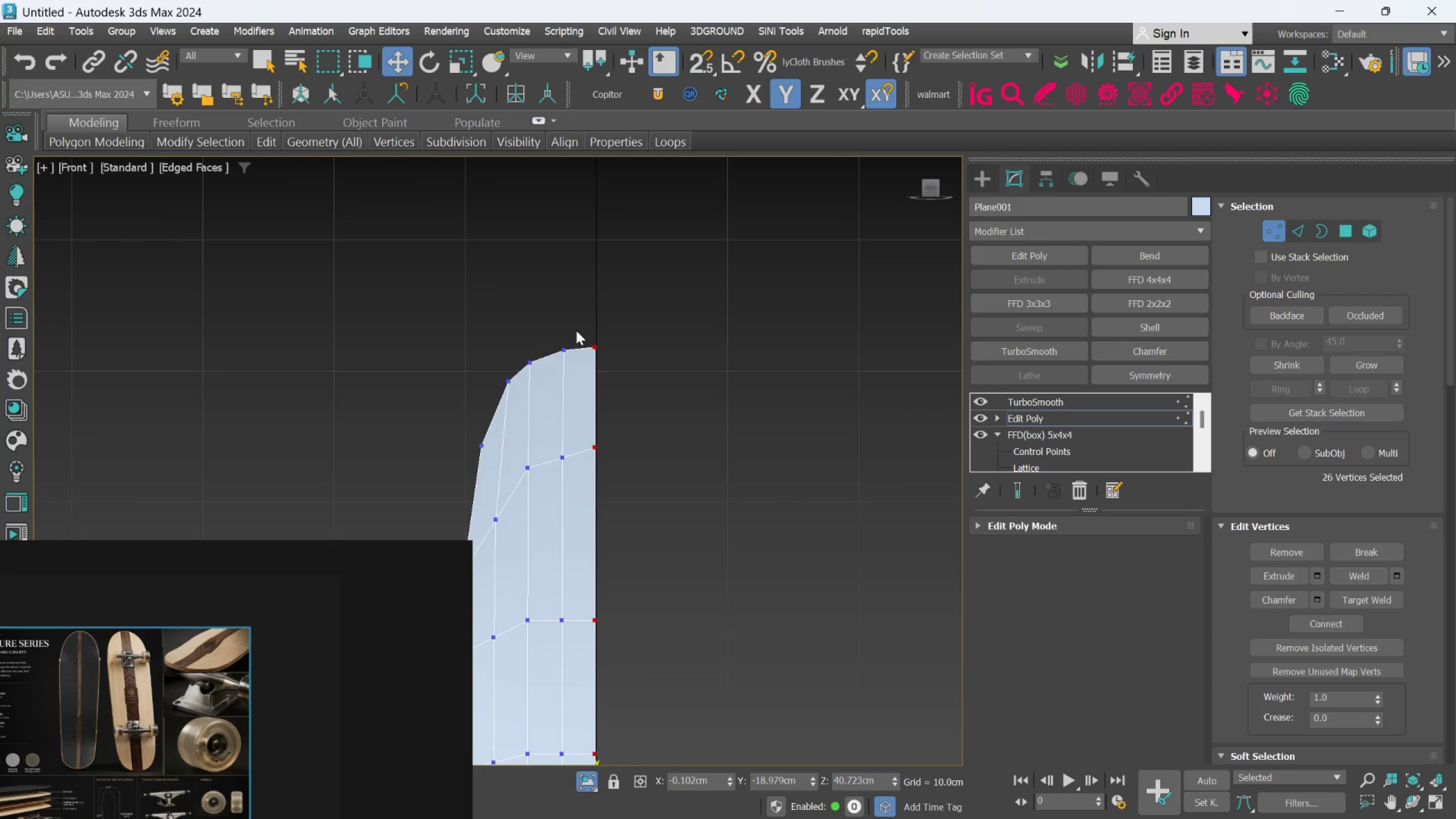 
scroll: coordinate [576, 330], scroll_direction: up, amount: 2.0
 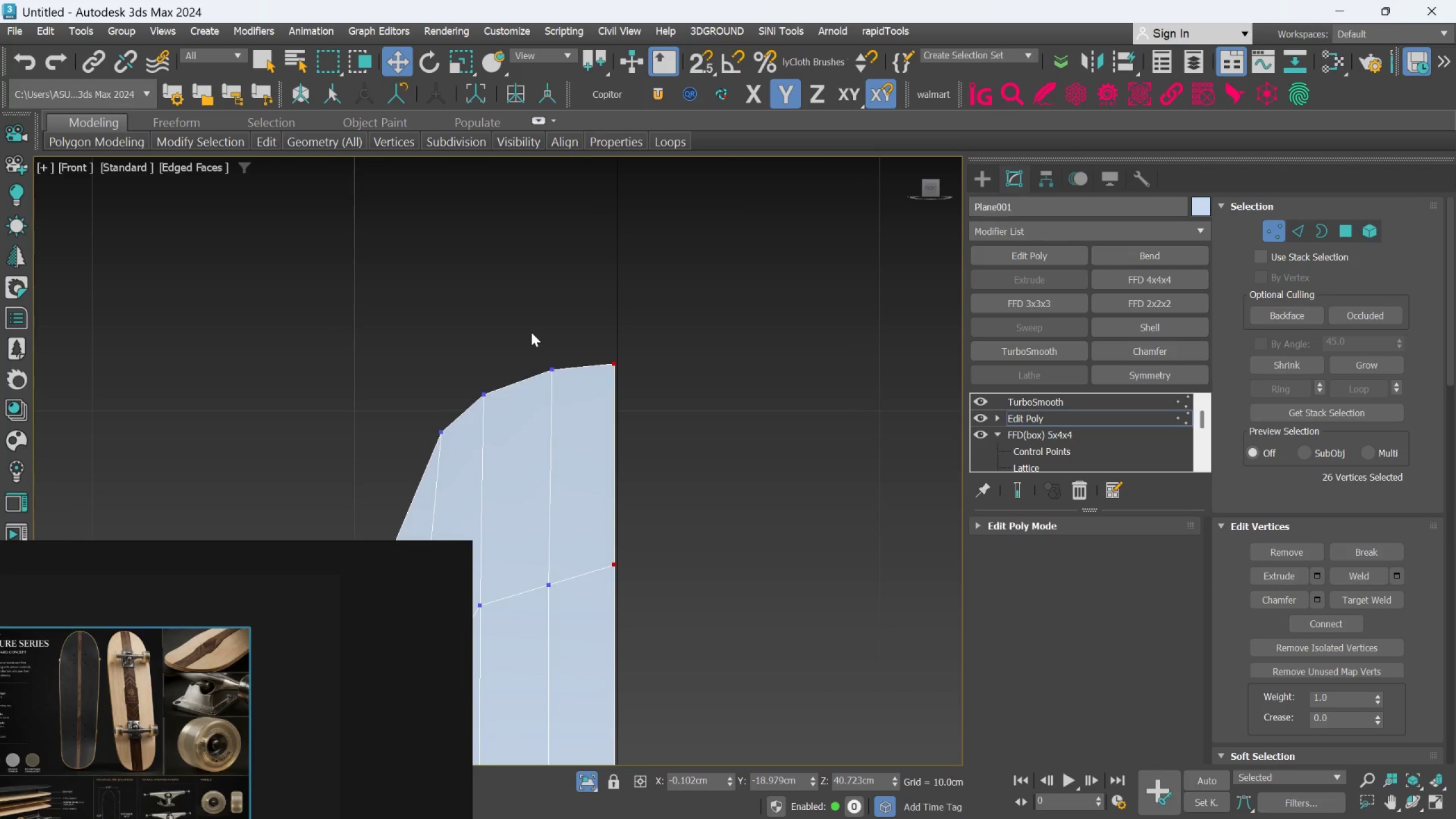 
left_click_drag(start_coordinate=[531, 332], to_coordinate=[659, 419])
 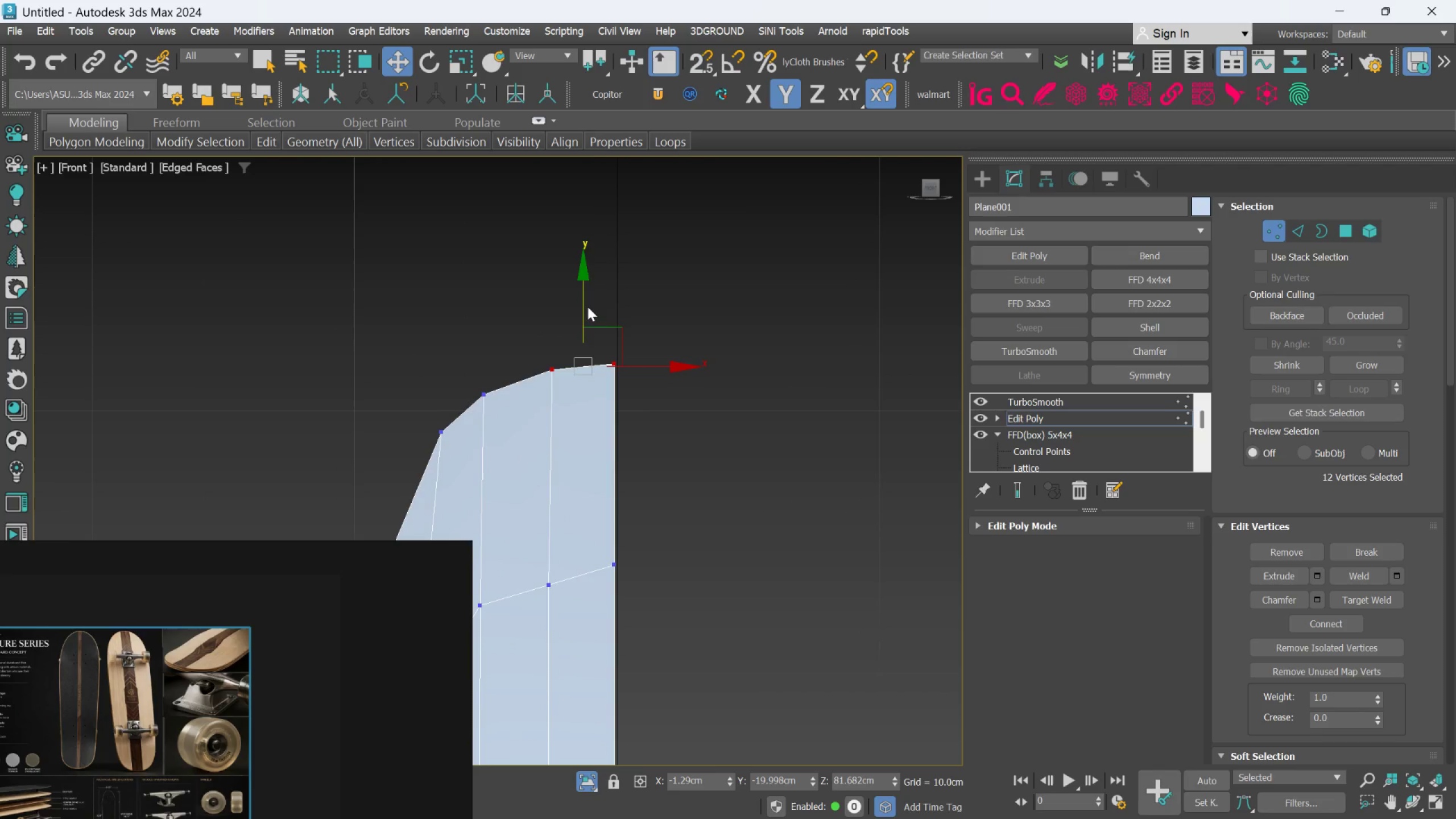 
left_click_drag(start_coordinate=[582, 305], to_coordinate=[582, 299])
 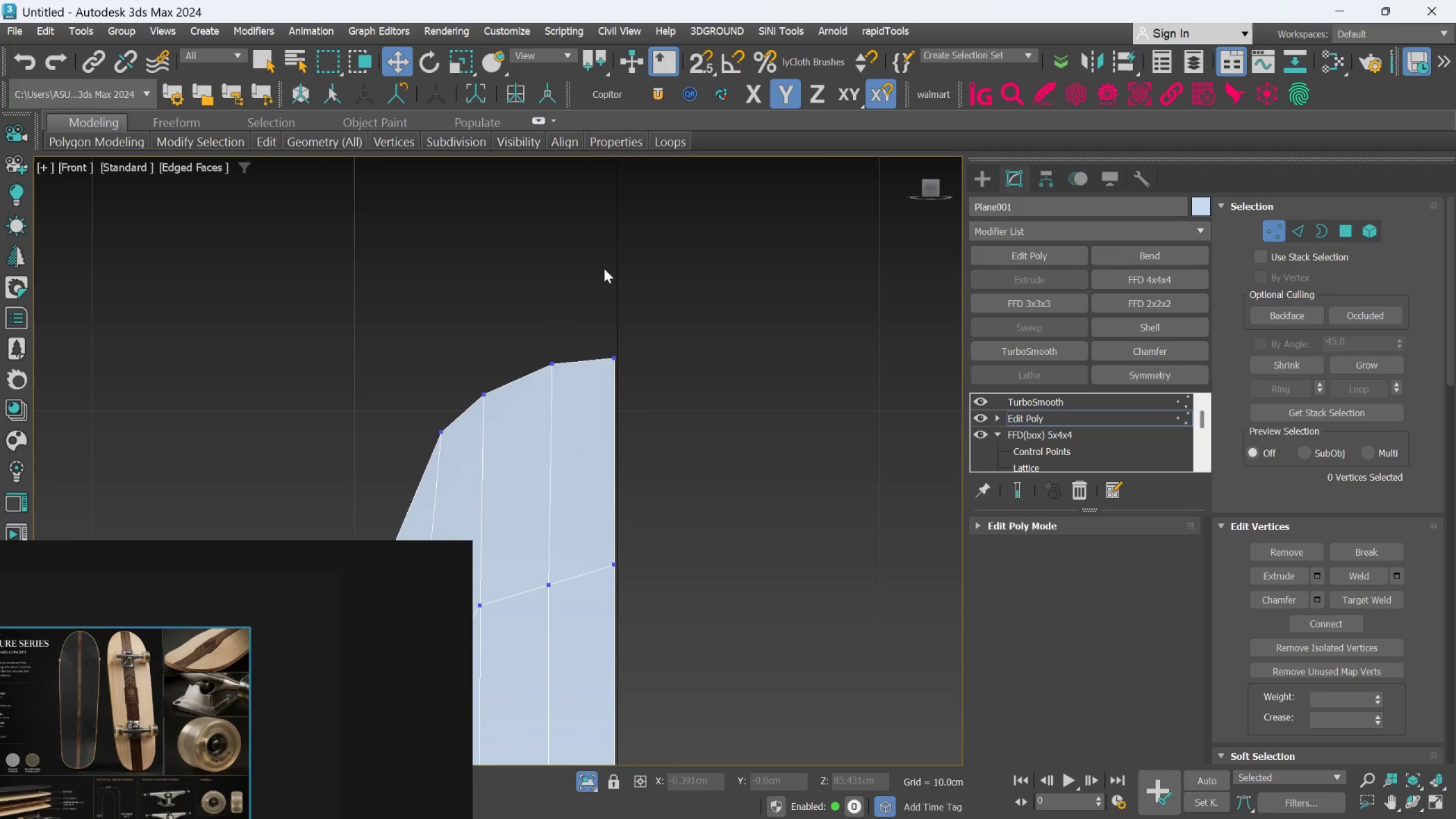 
left_click_drag(start_coordinate=[587, 282], to_coordinate=[646, 419])
 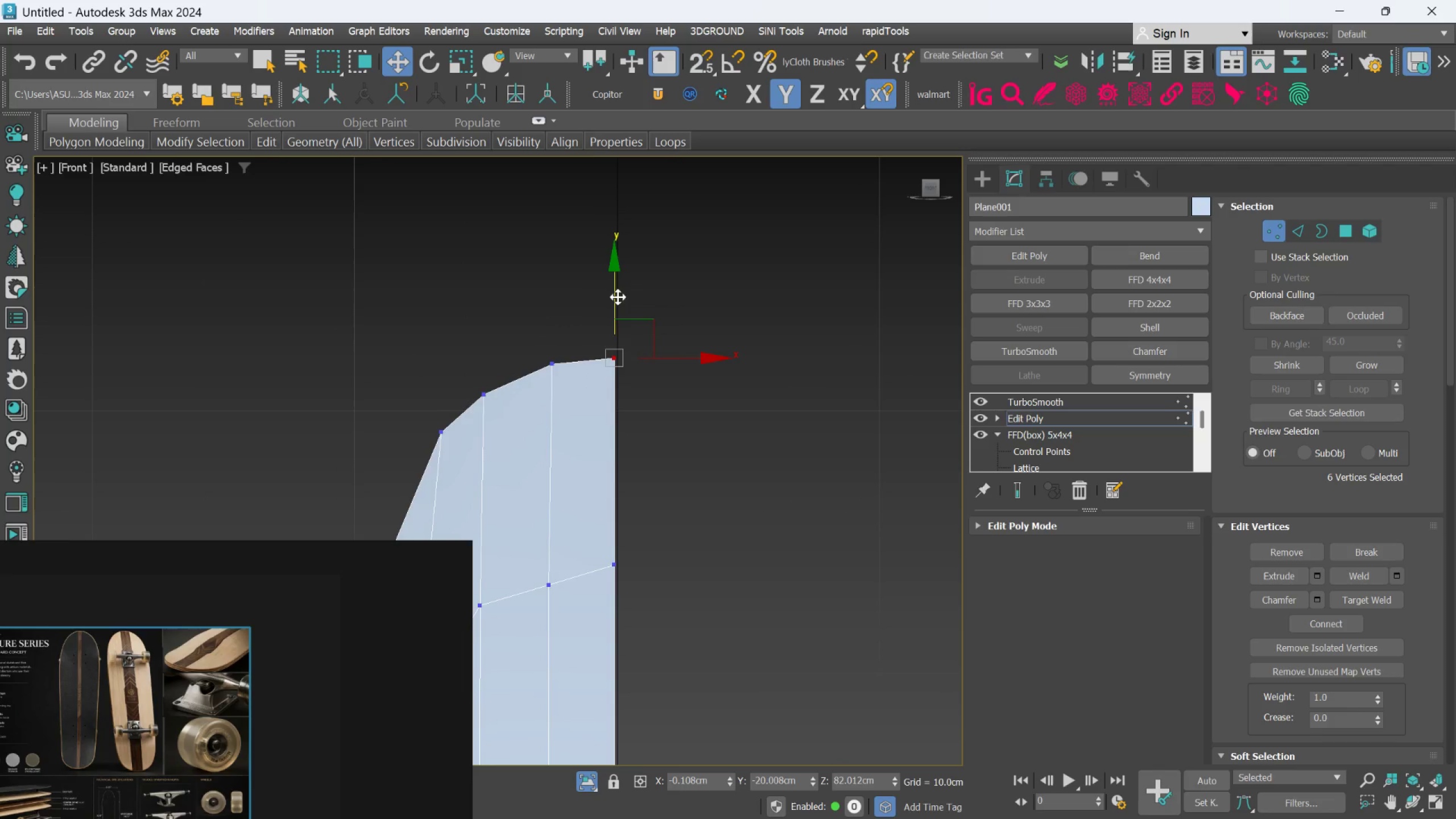 
left_click_drag(start_coordinate=[615, 297], to_coordinate=[615, 289])
 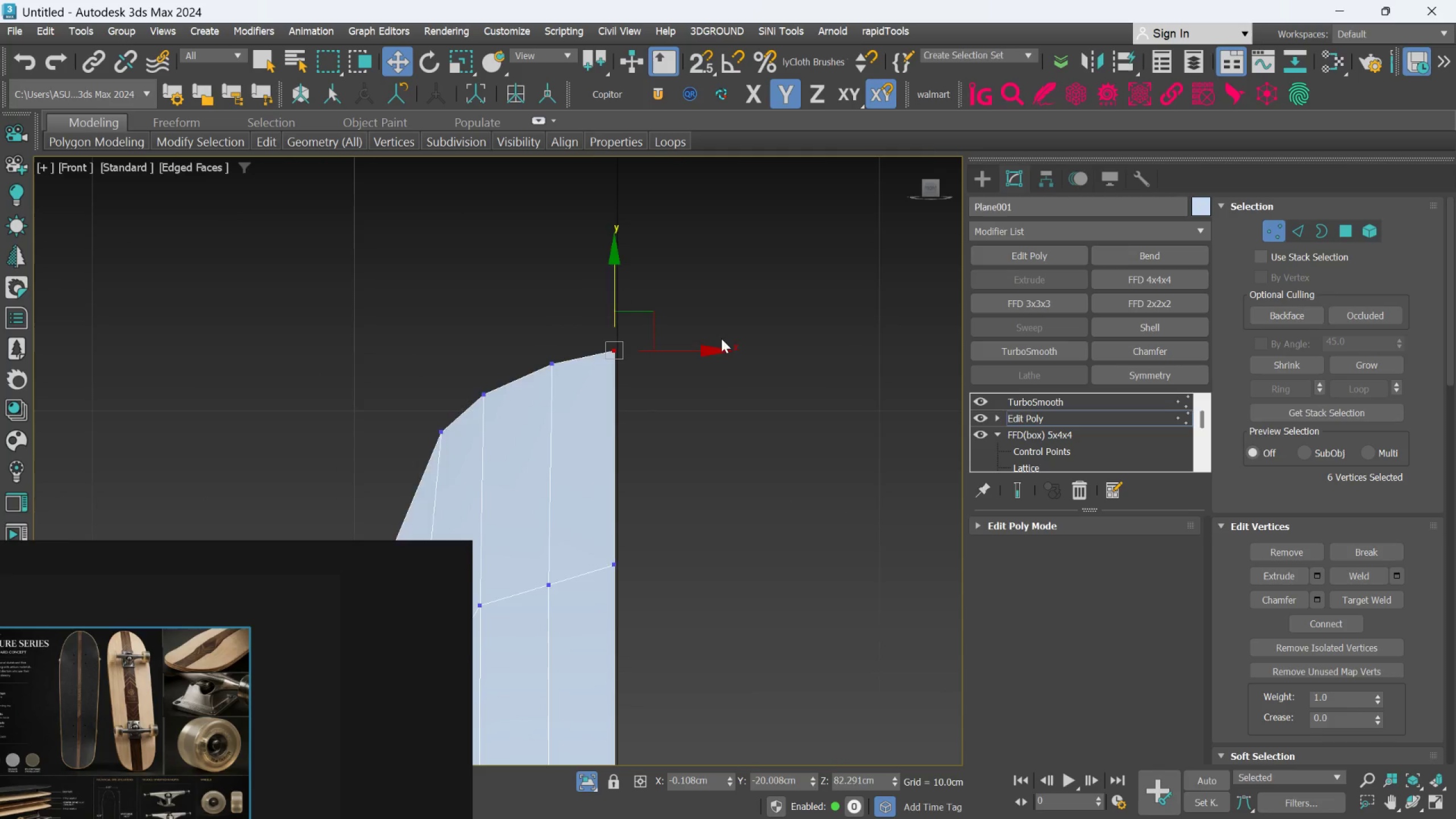 
scroll: coordinate [725, 353], scroll_direction: down, amount: 2.0
 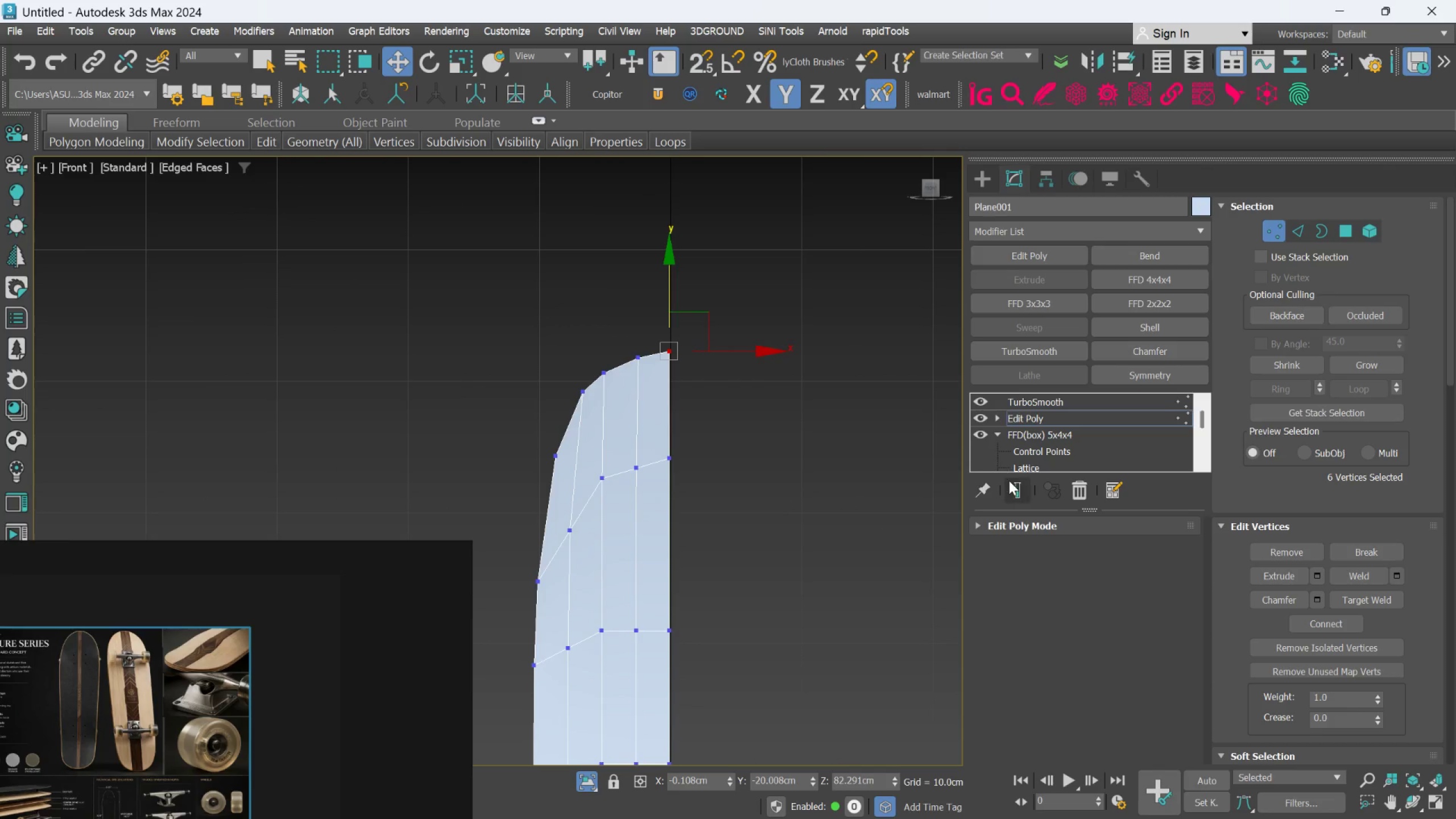 
left_click([1015, 489])
 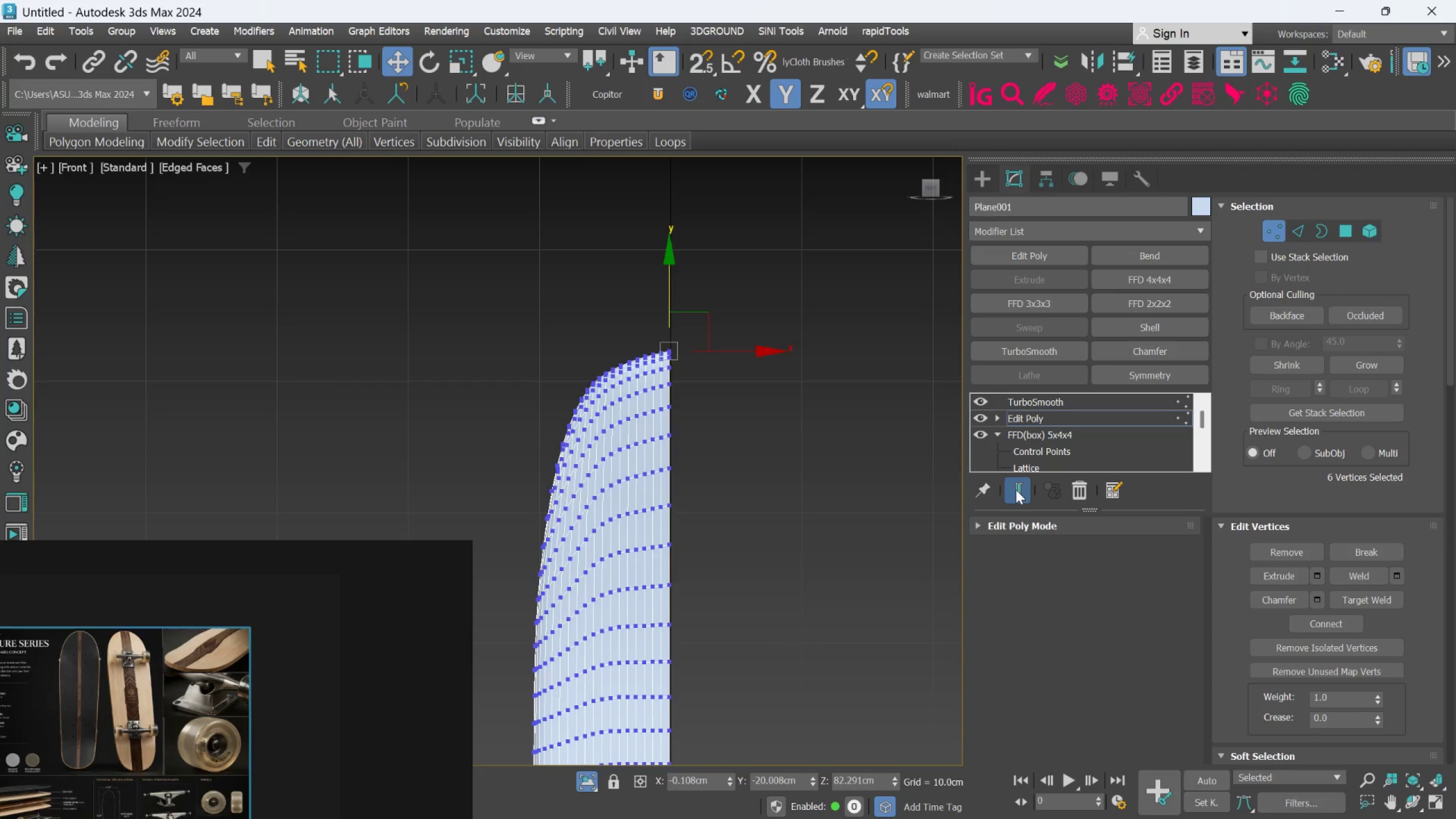 
double_click([1016, 490])
 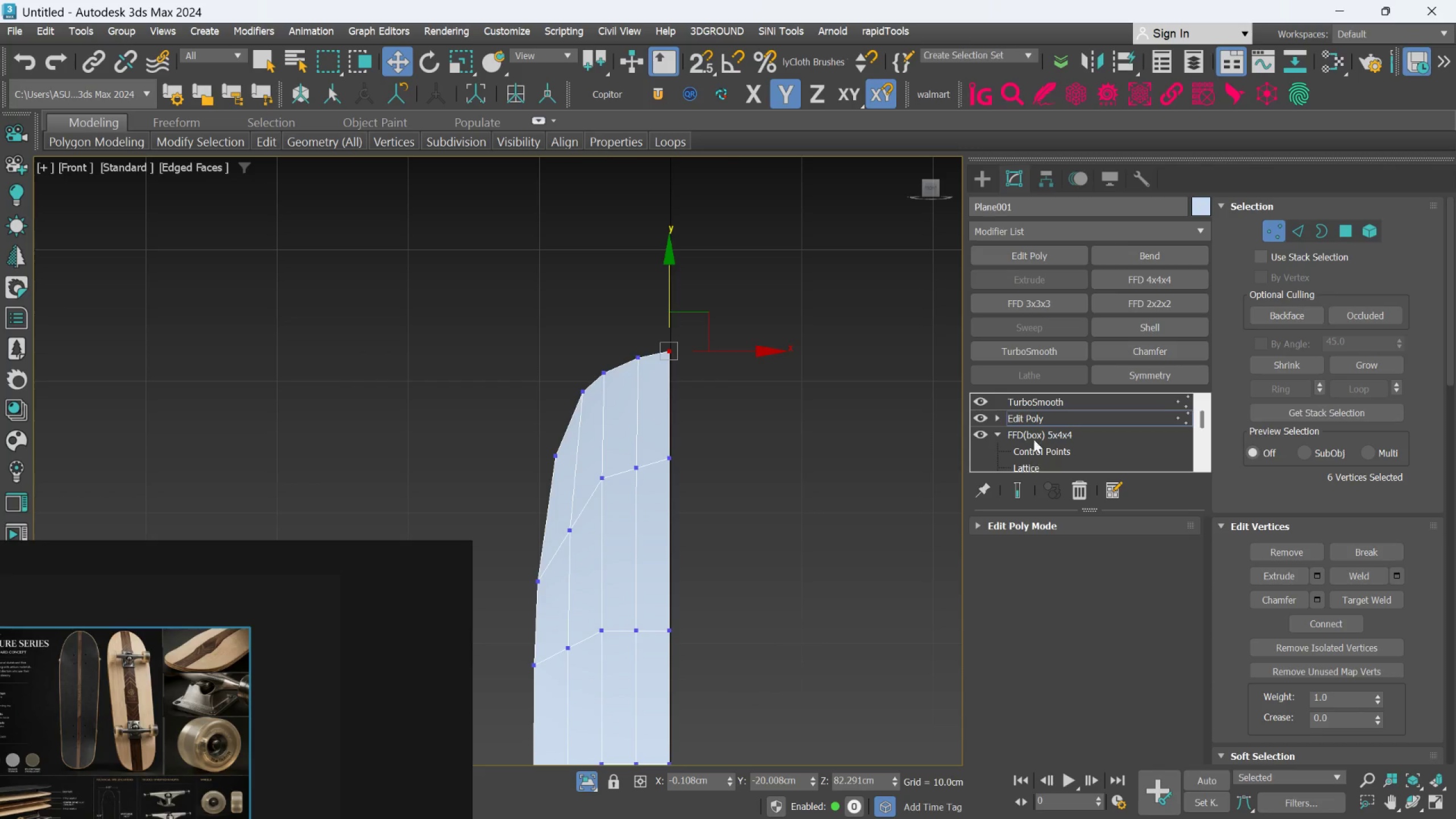 
left_click([1034, 423])
 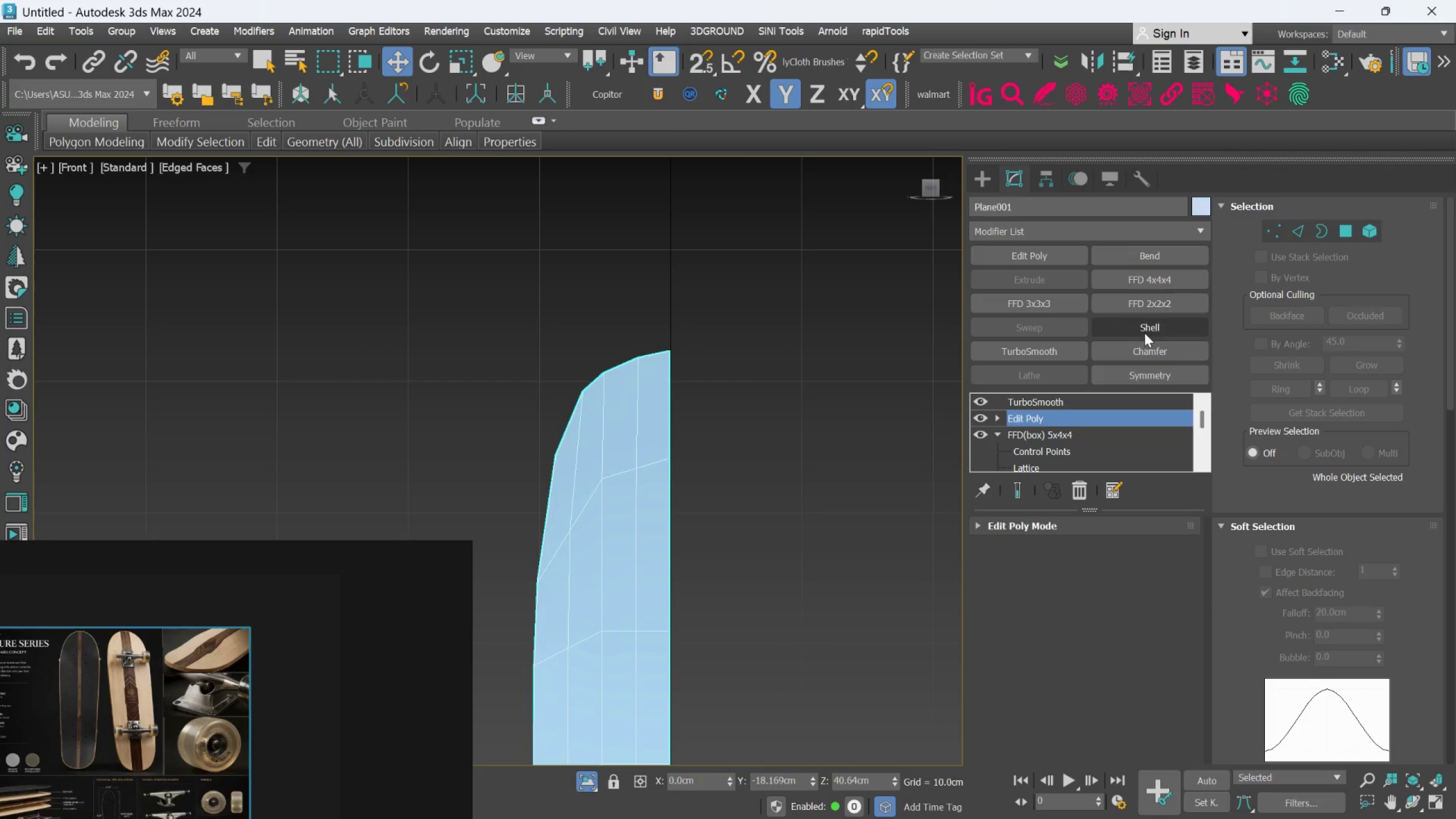 
left_click([1150, 369])
 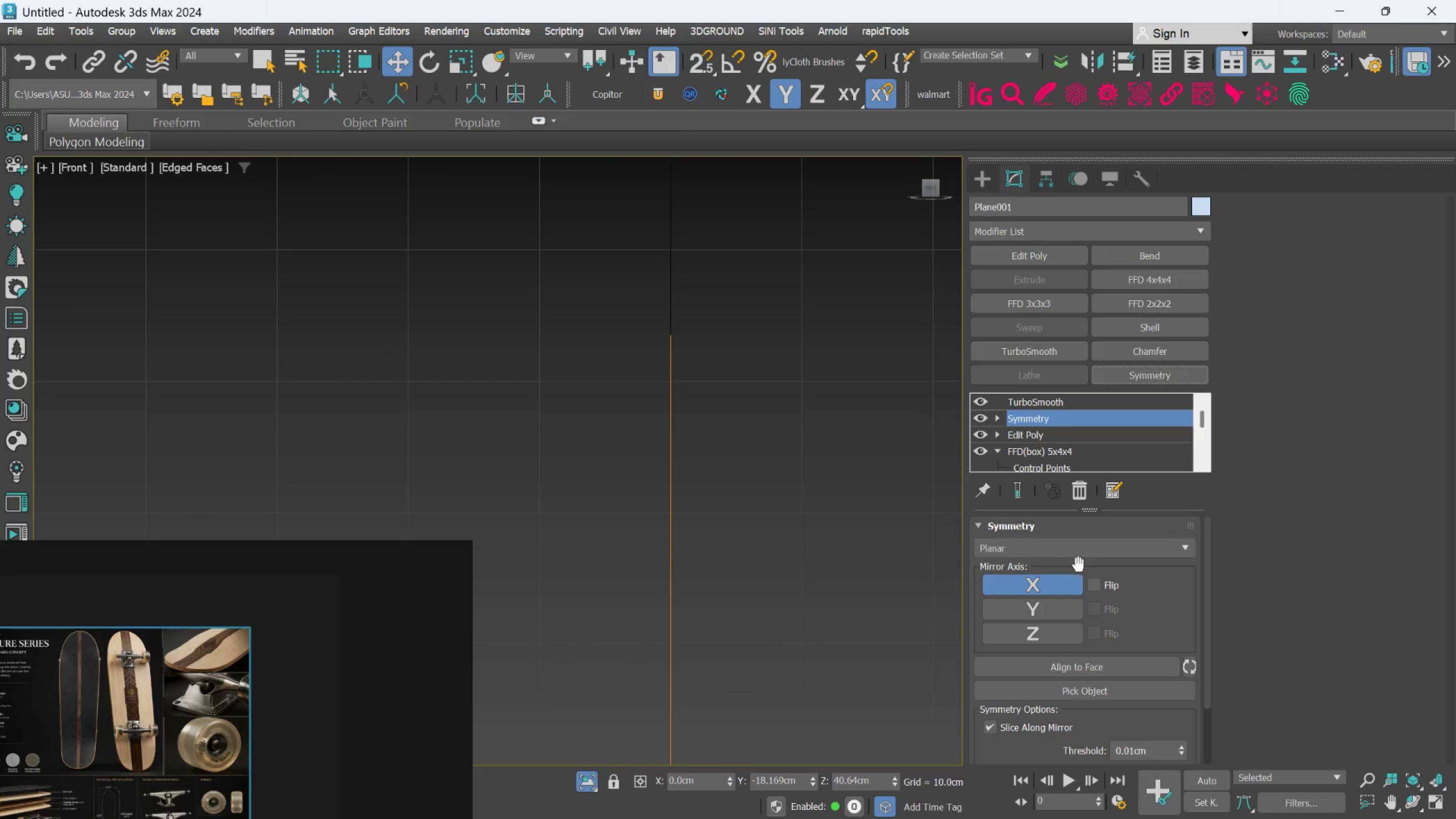 
left_click([1096, 586])
 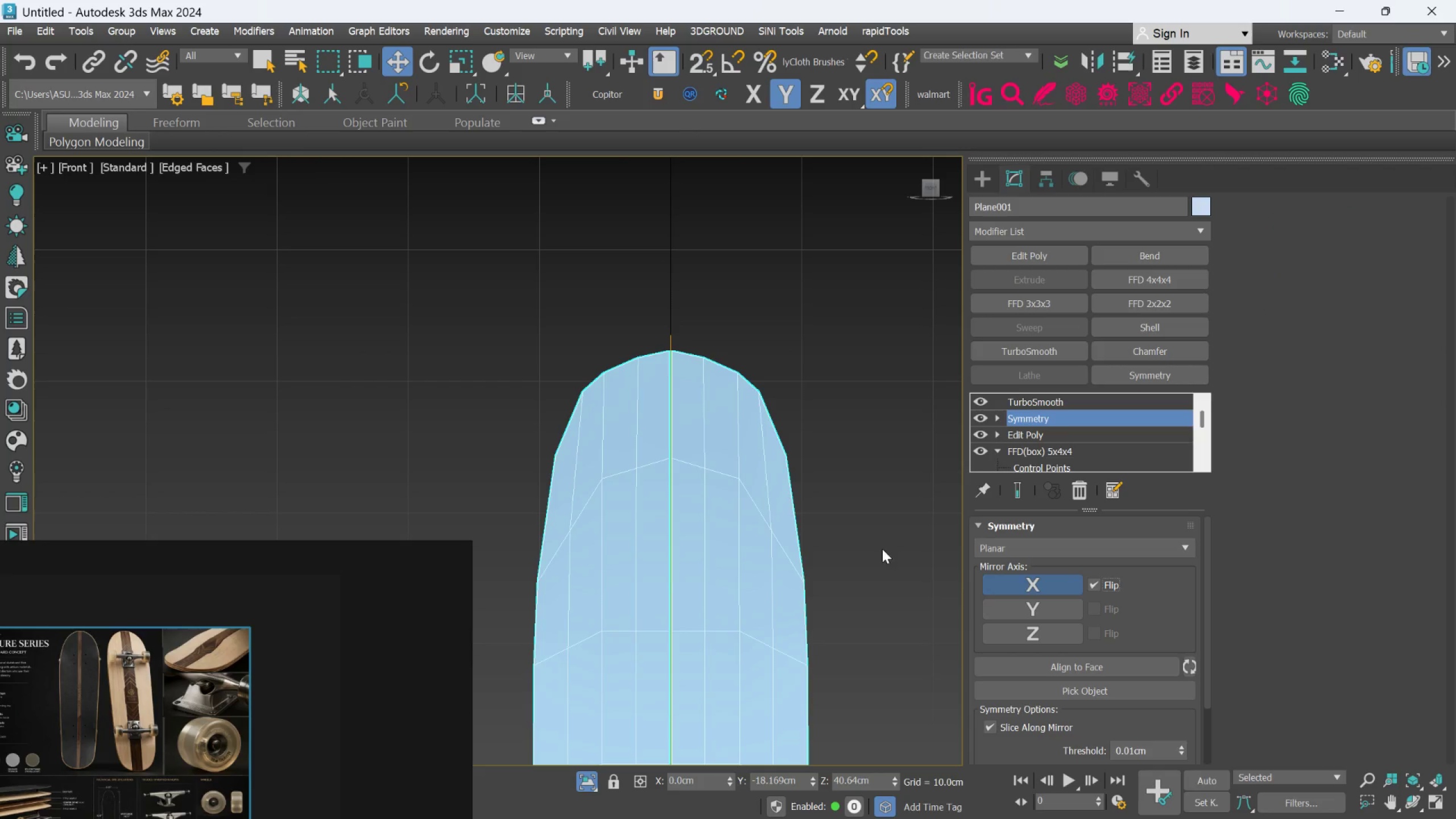 
scroll: coordinate [858, 532], scroll_direction: down, amount: 2.0
 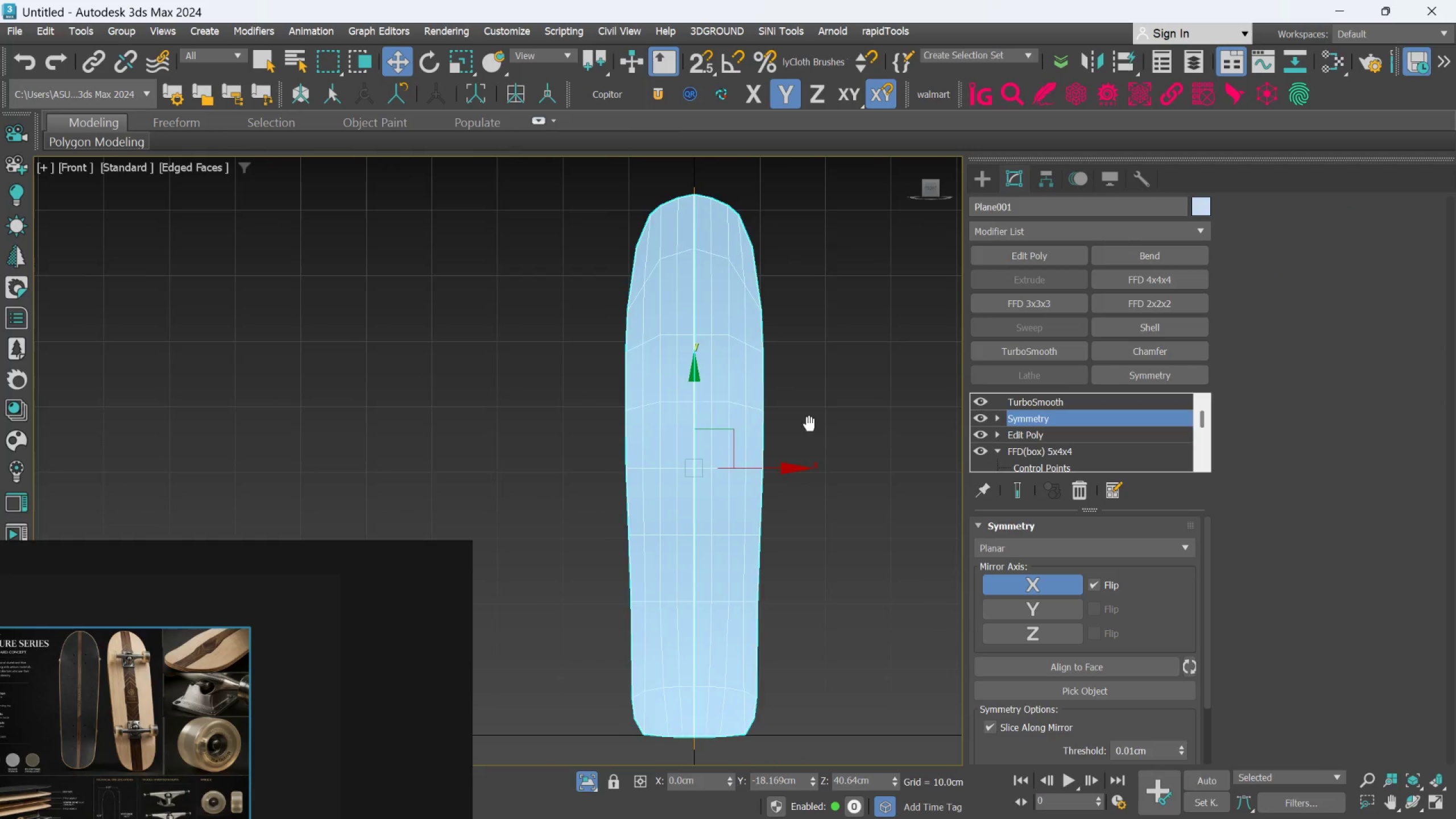 
scroll: coordinate [754, 439], scroll_direction: up, amount: 3.0
 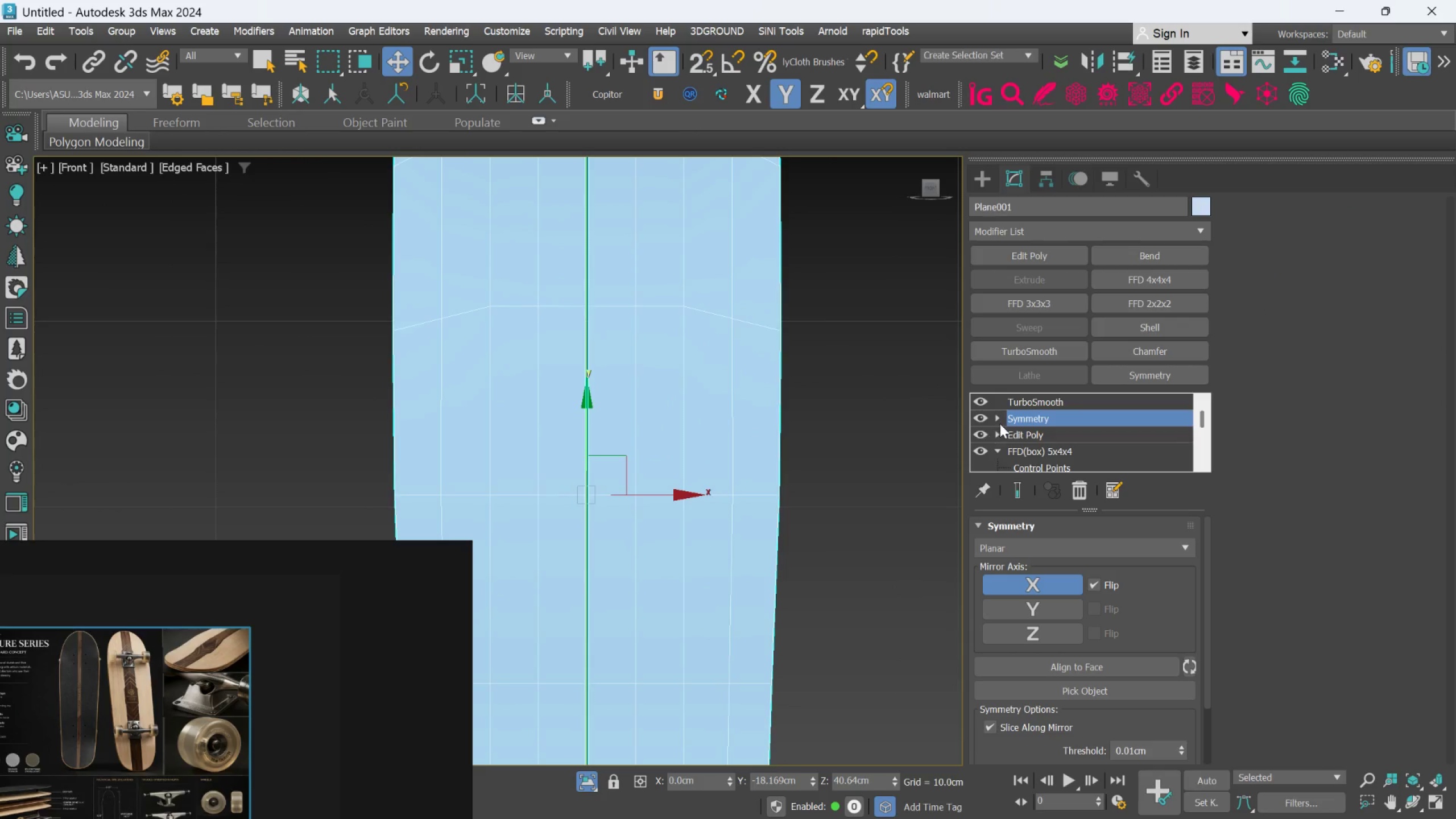 
left_click([997, 418])
 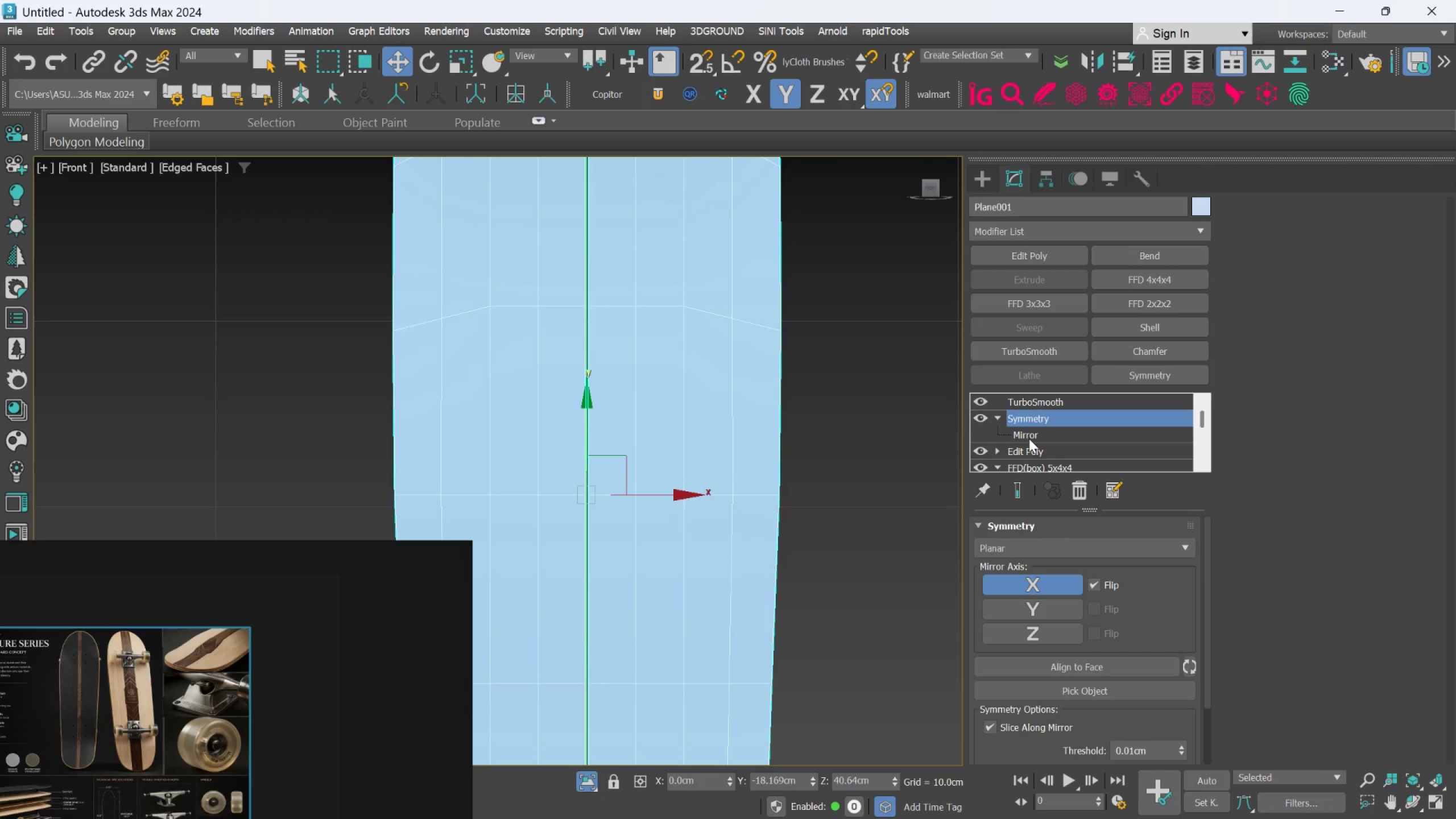 
left_click([1029, 439])
 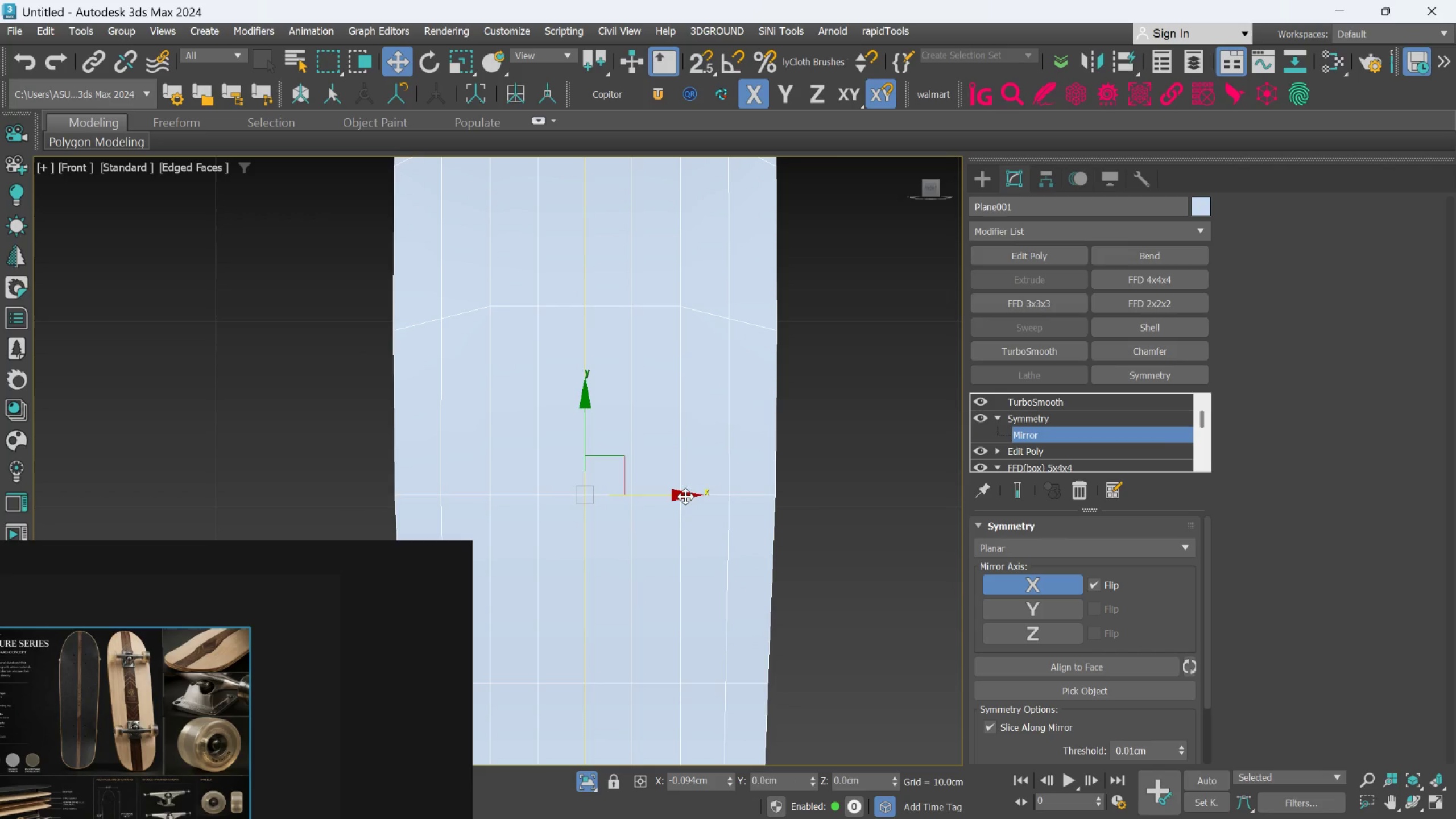 
left_click([1019, 490])
 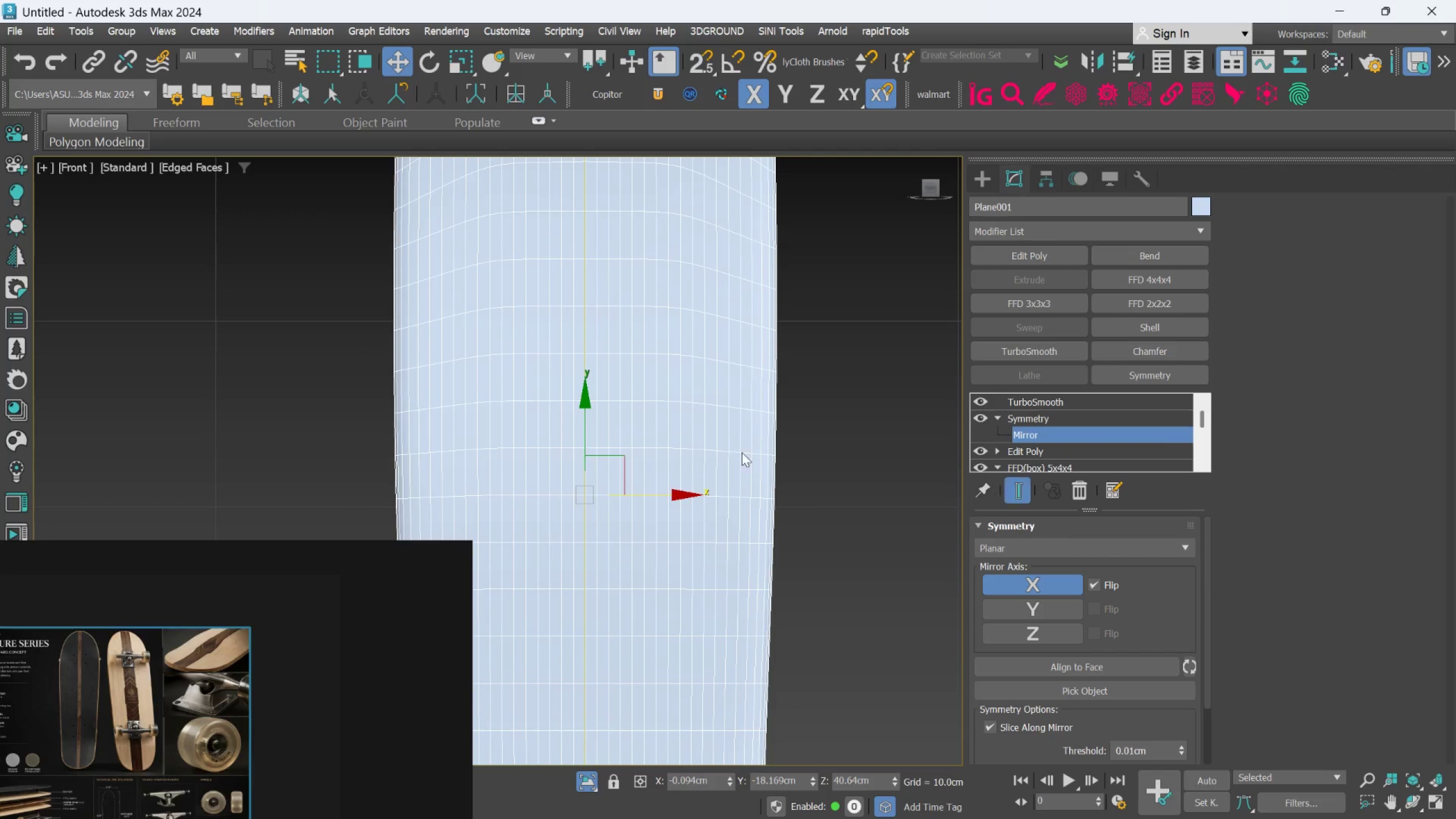 
scroll: coordinate [709, 442], scroll_direction: down, amount: 3.0
 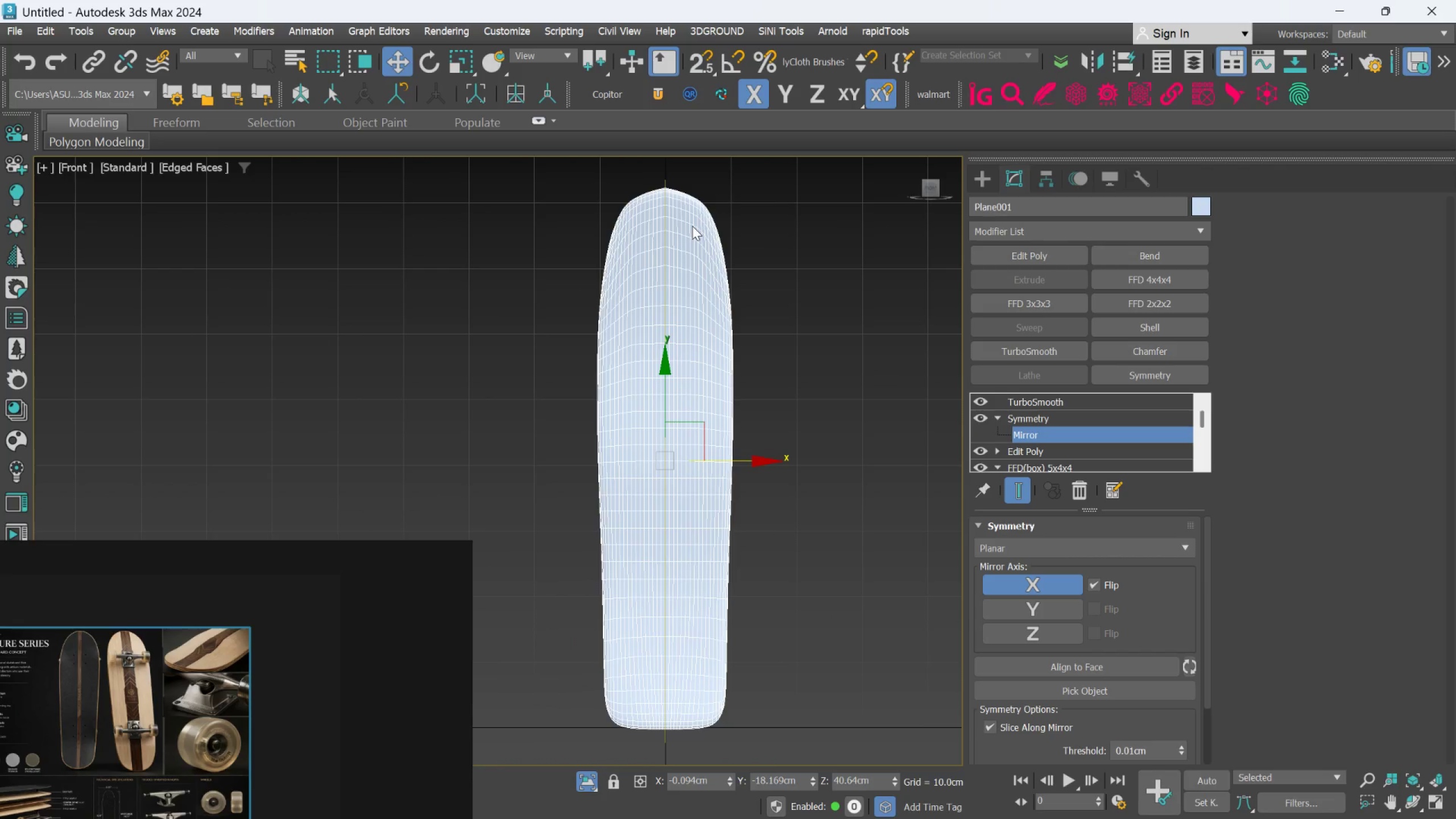 
scroll: coordinate [683, 180], scroll_direction: up, amount: 2.0
 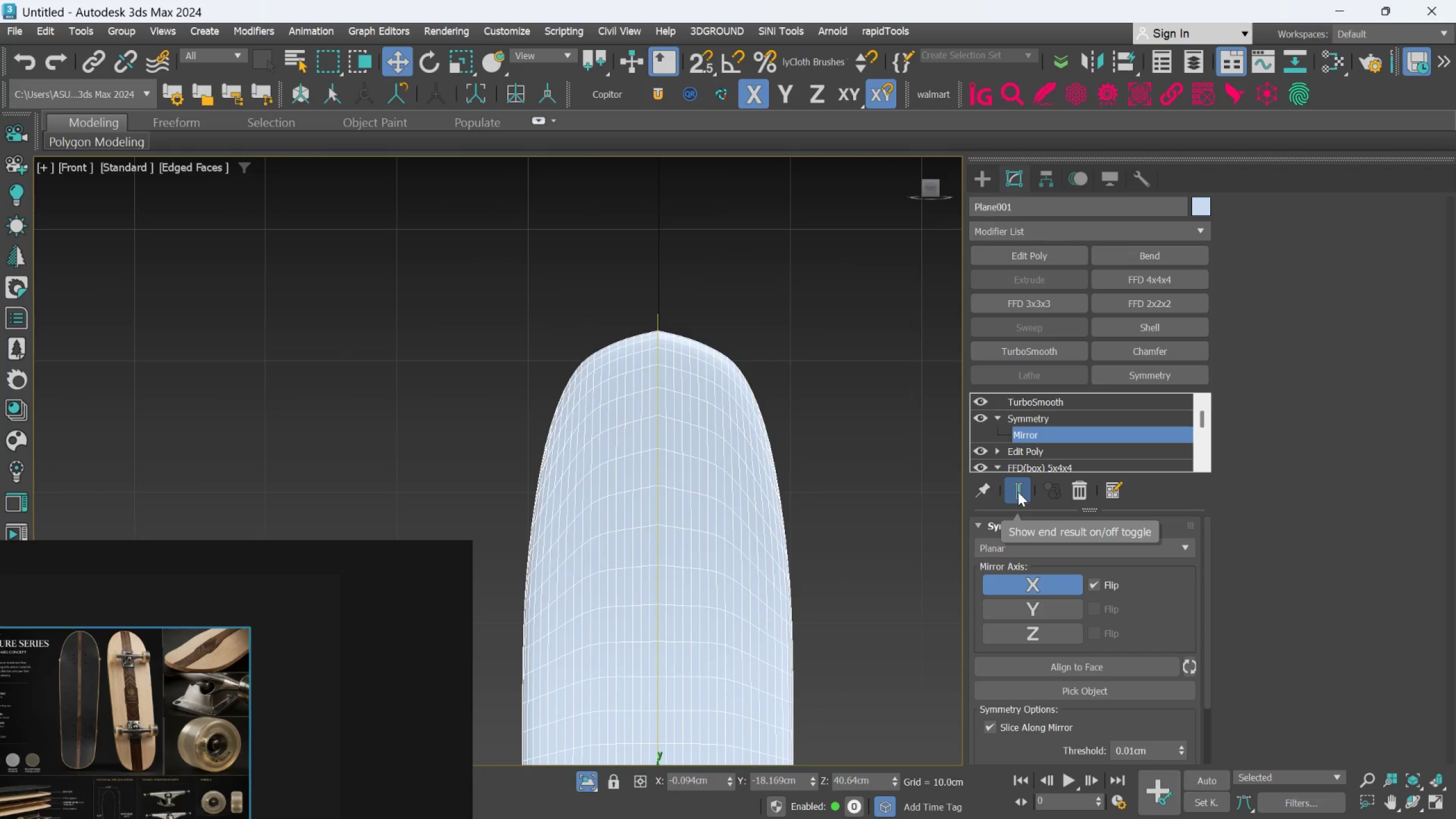 
left_click([1025, 454])
 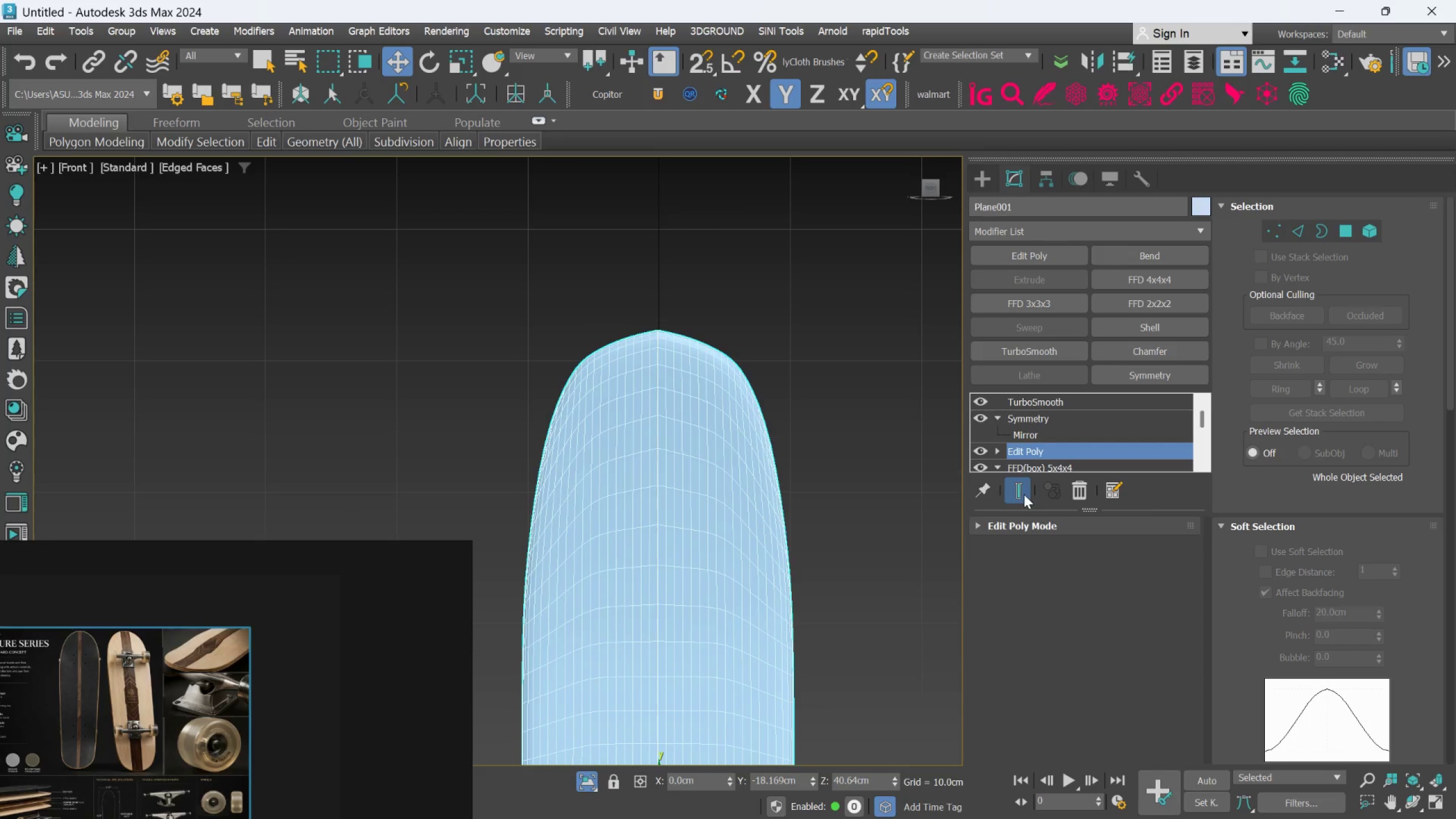 
left_click([1020, 492])
 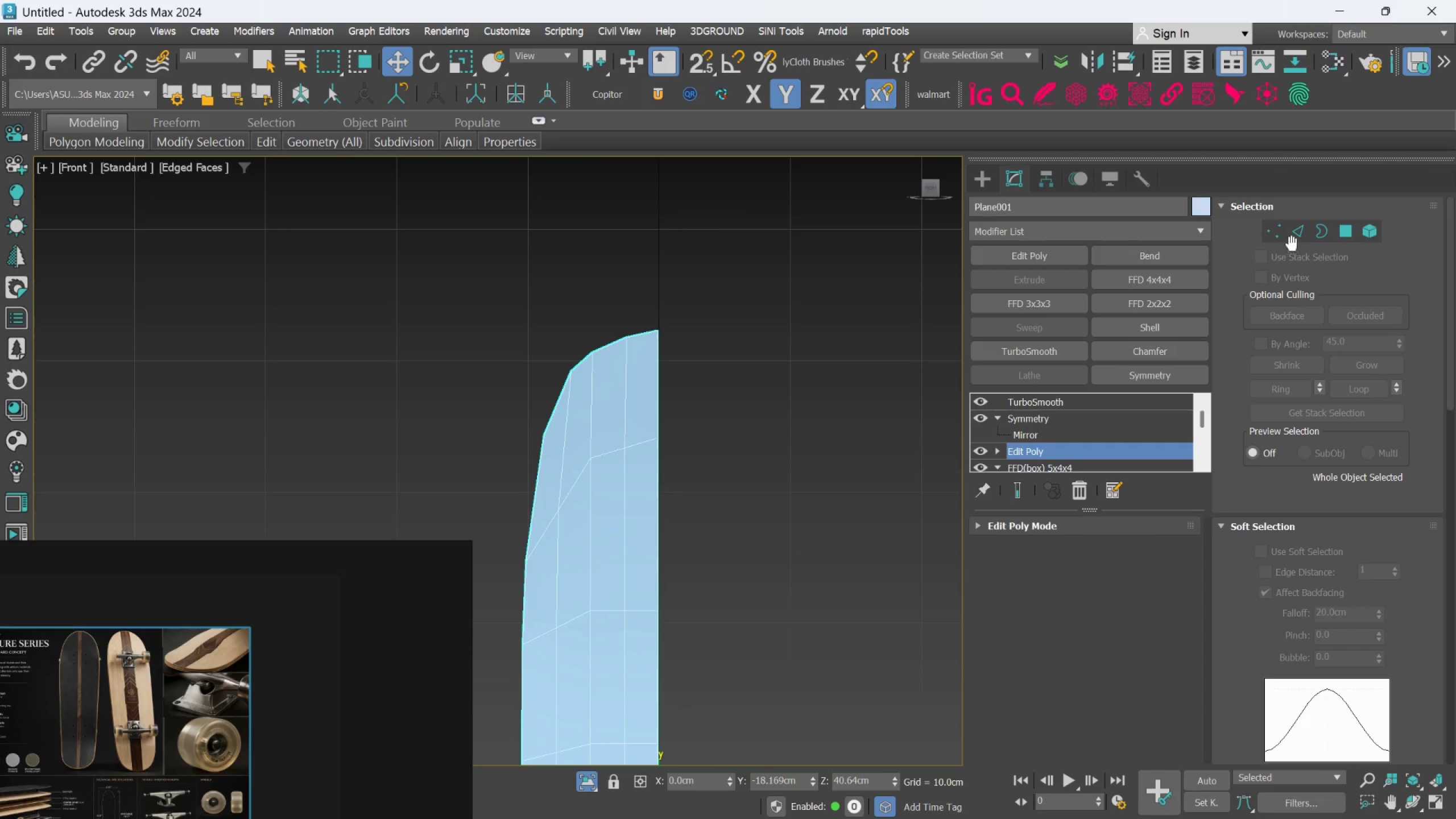 
left_click([1280, 238])
 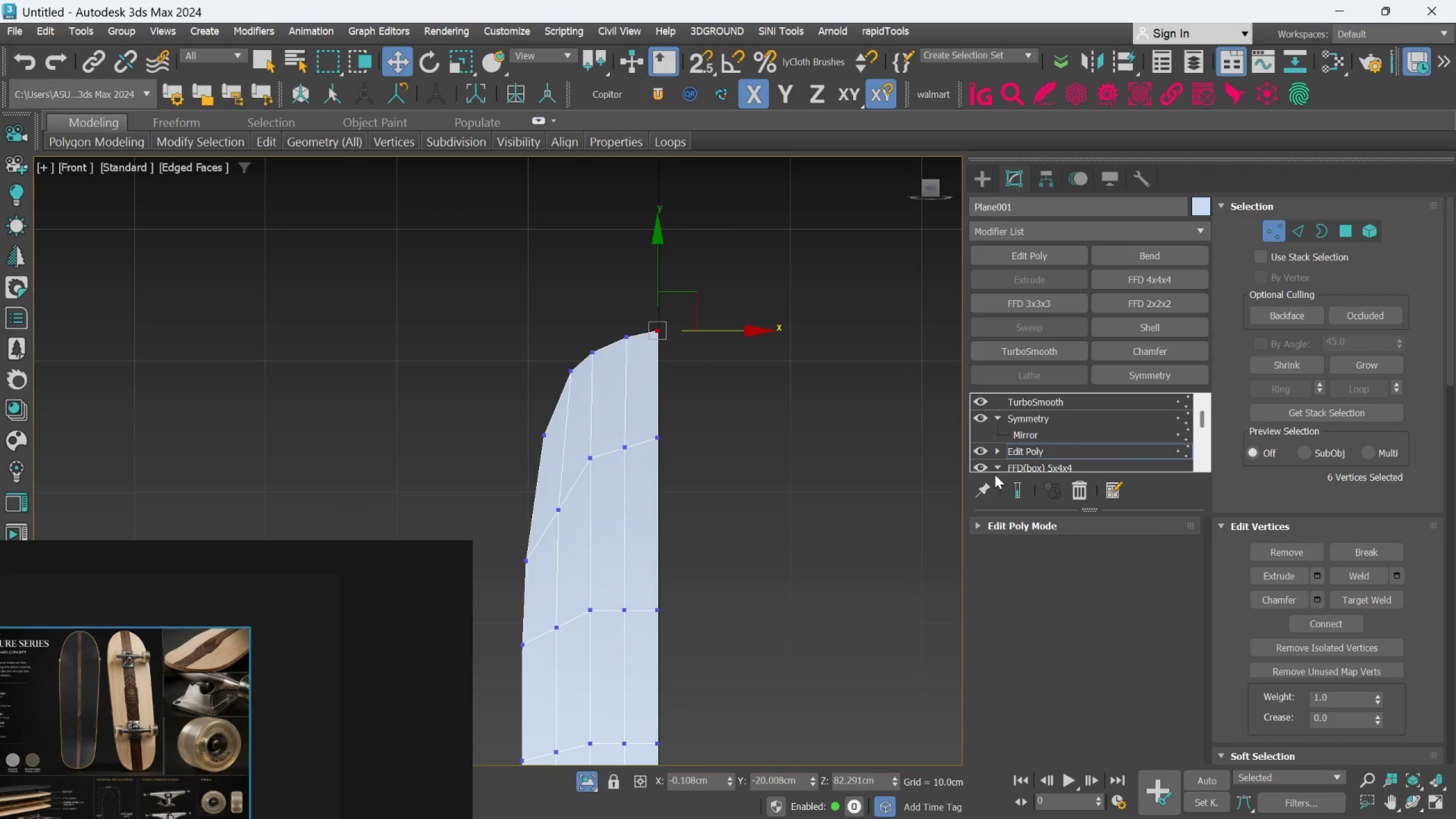 
left_click([1015, 491])
 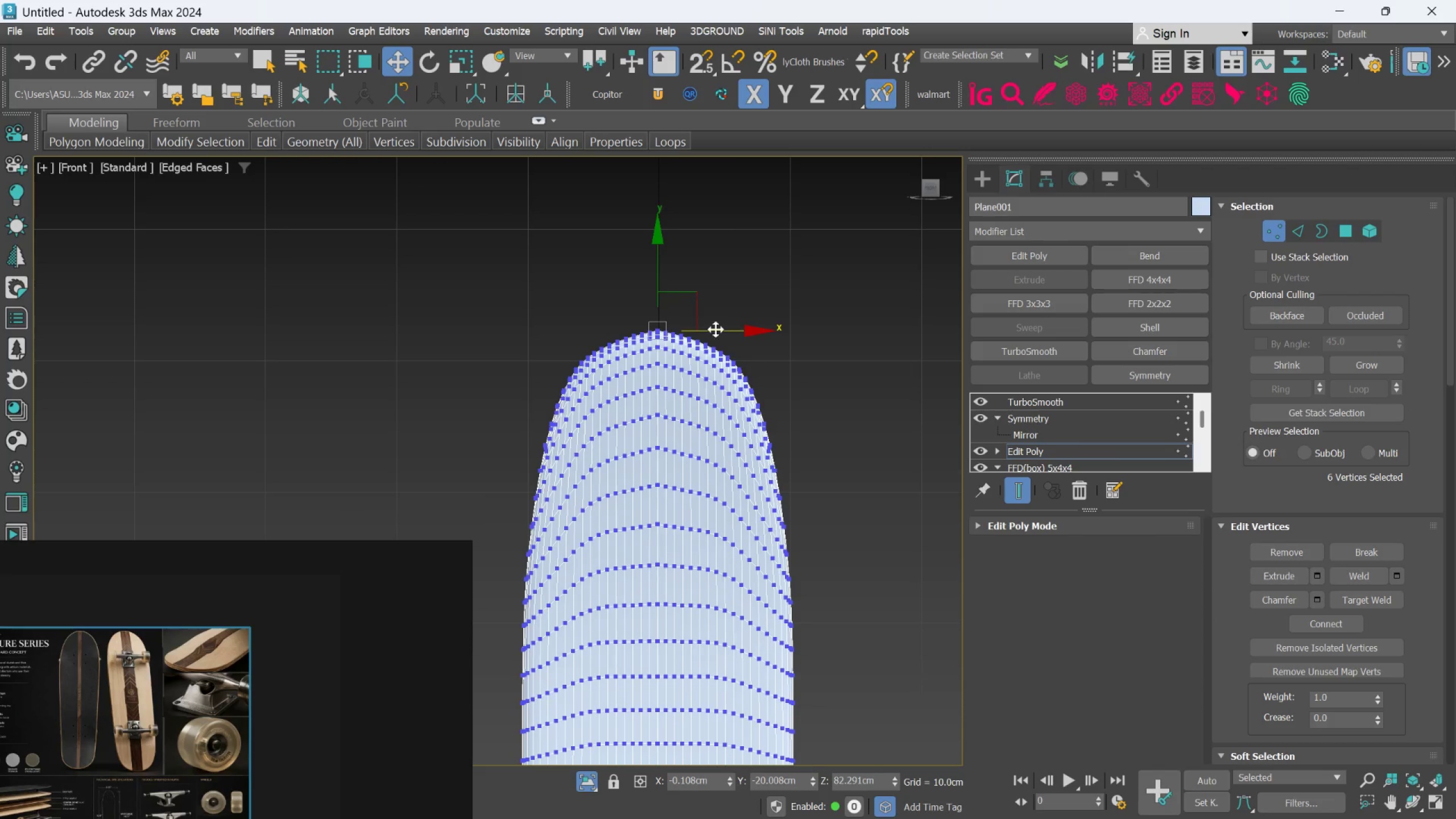 
scroll: coordinate [715, 325], scroll_direction: up, amount: 2.0
 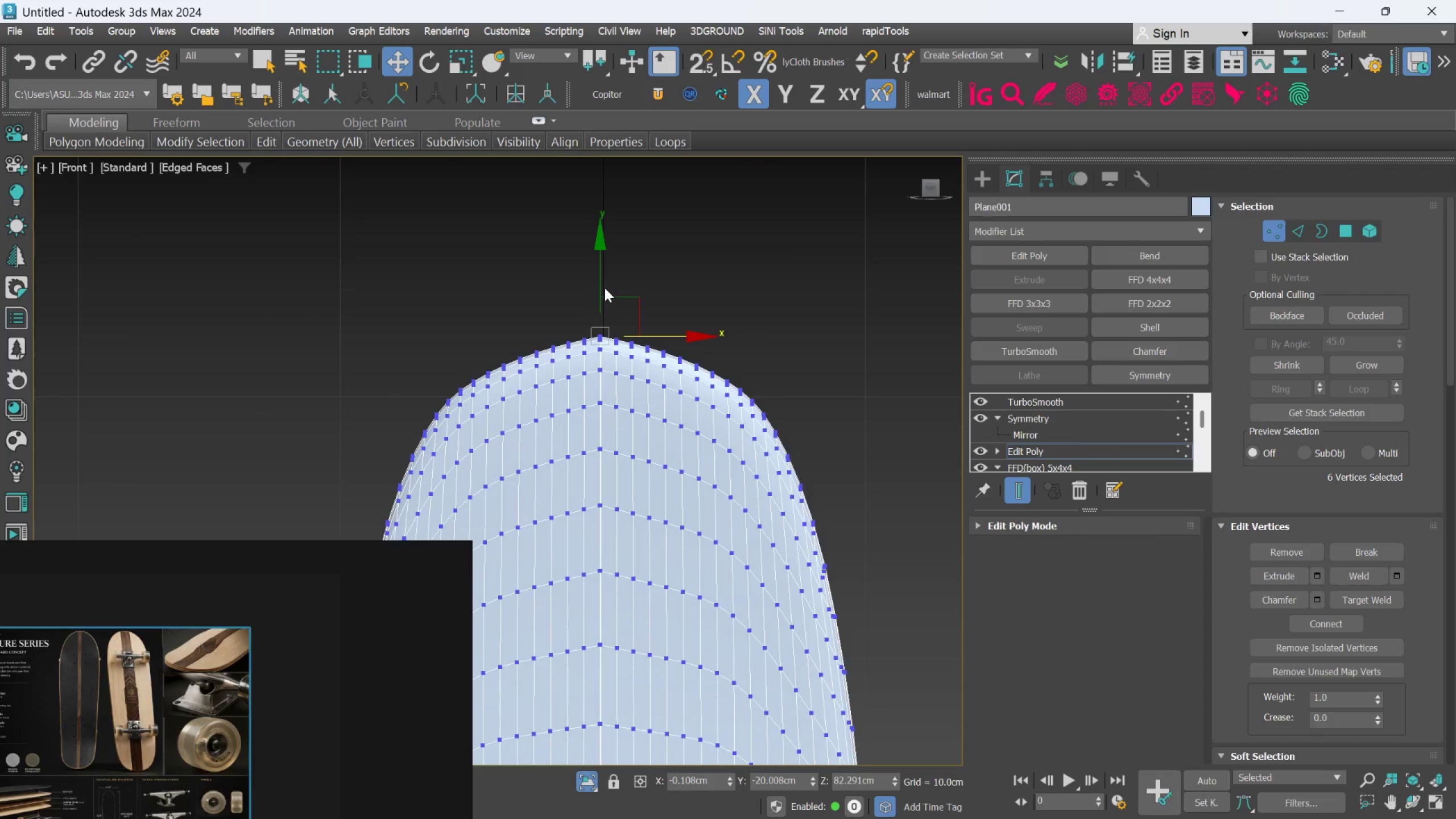 
left_click_drag(start_coordinate=[597, 285], to_coordinate=[597, 293])
 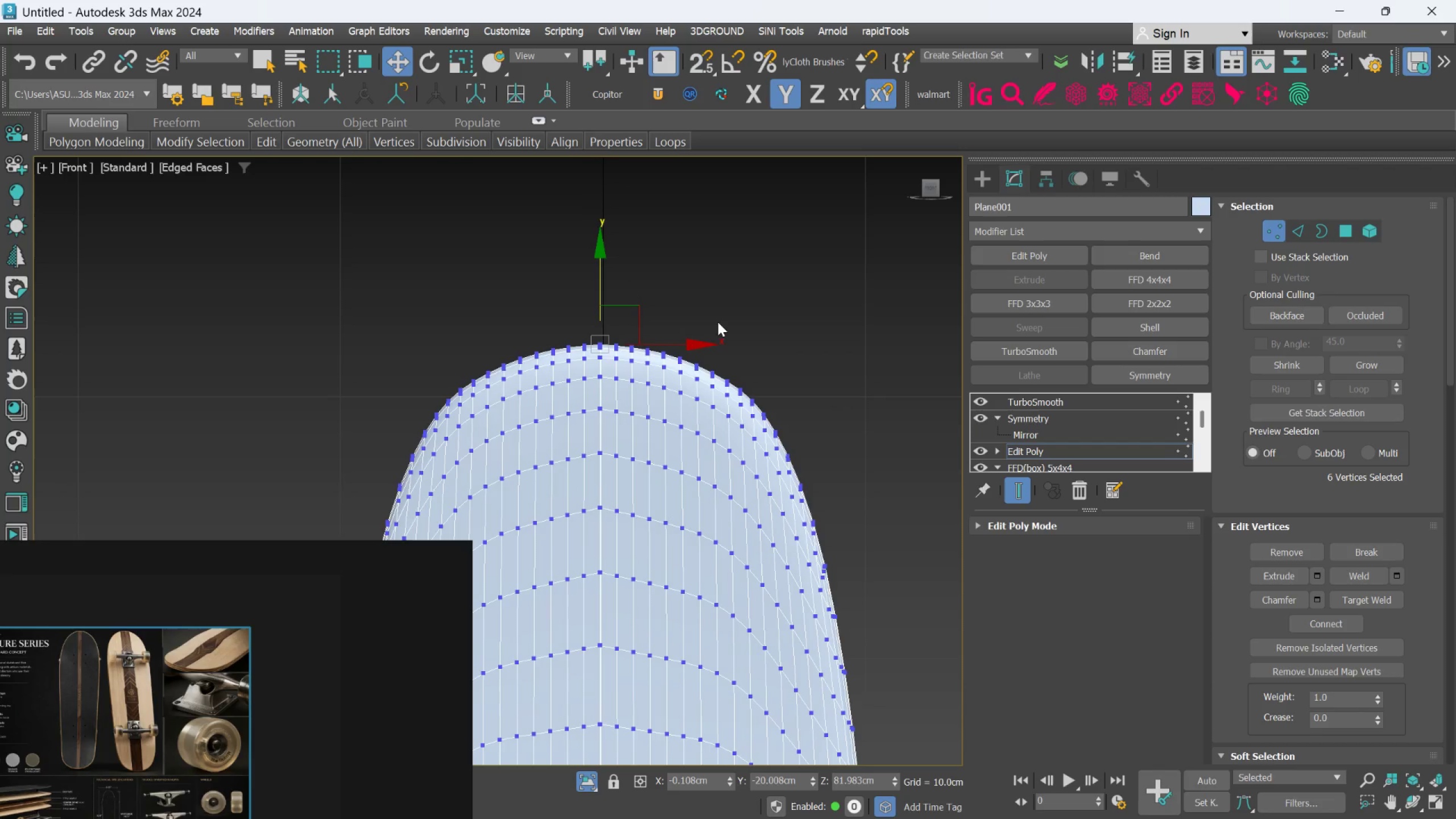 
scroll: coordinate [818, 295], scroll_direction: down, amount: 4.0
 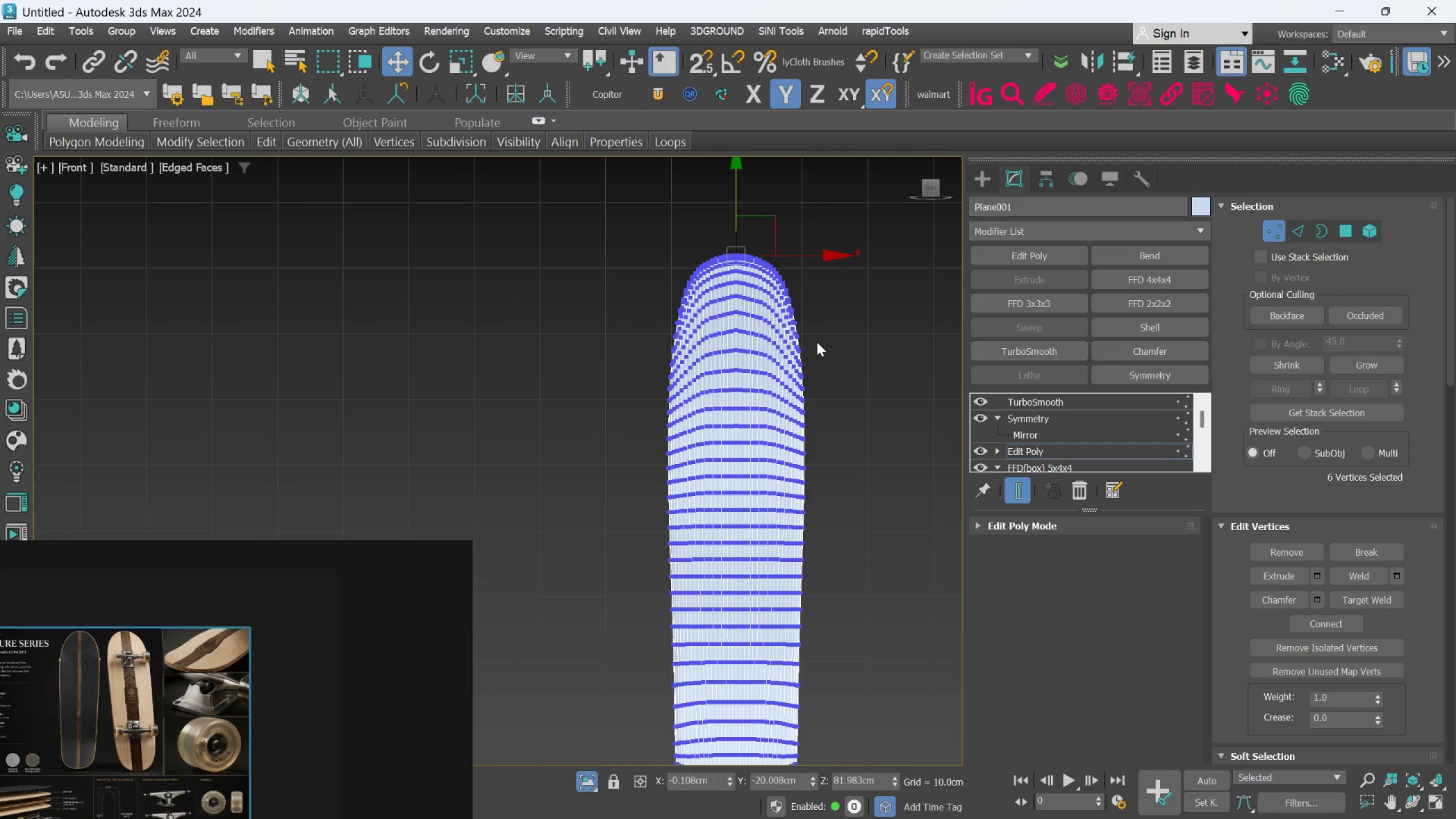 
scroll: coordinate [817, 342], scroll_direction: up, amount: 1.0
 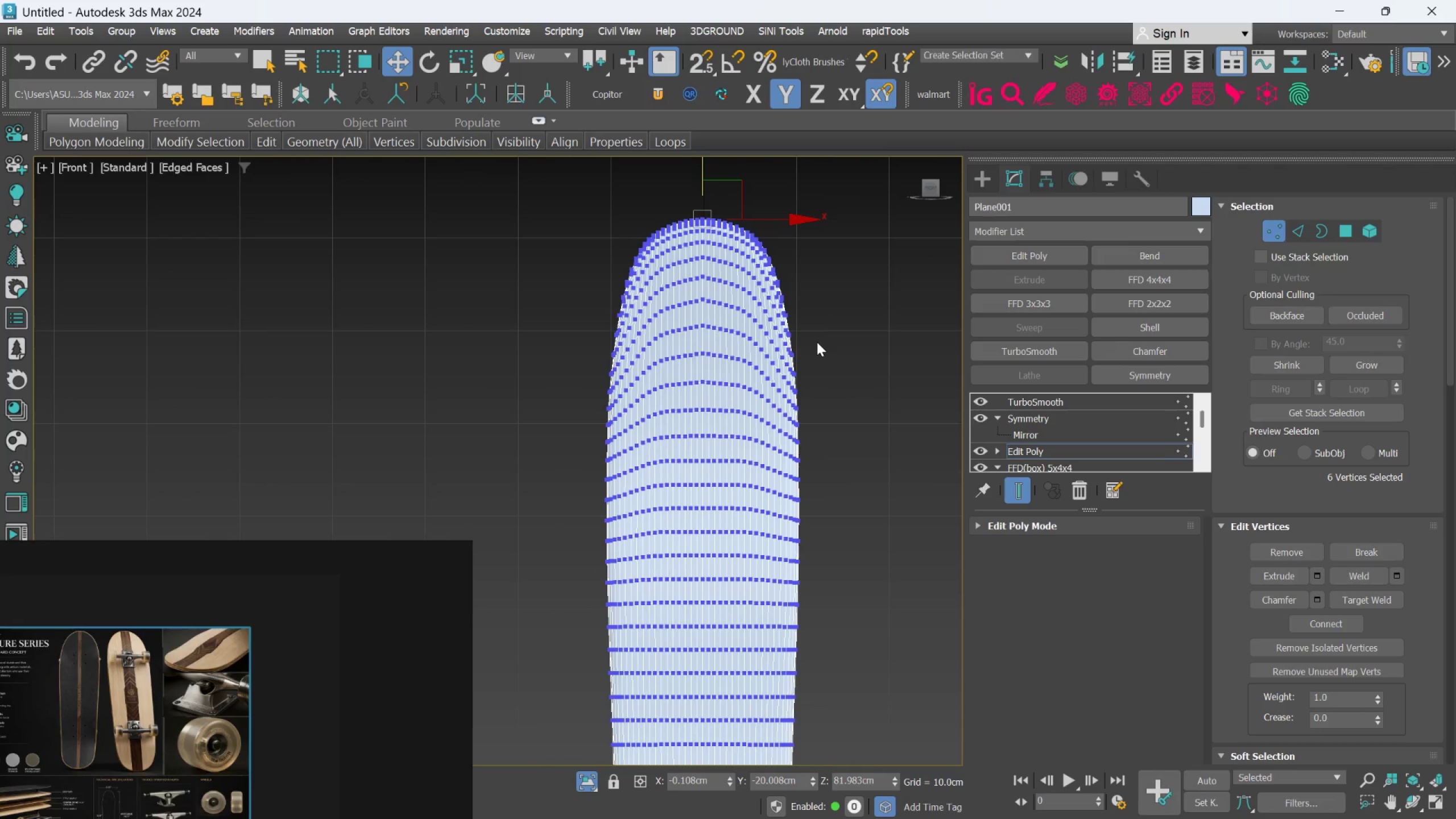 
hold_key(key=AltLeft, duration=1.19)
 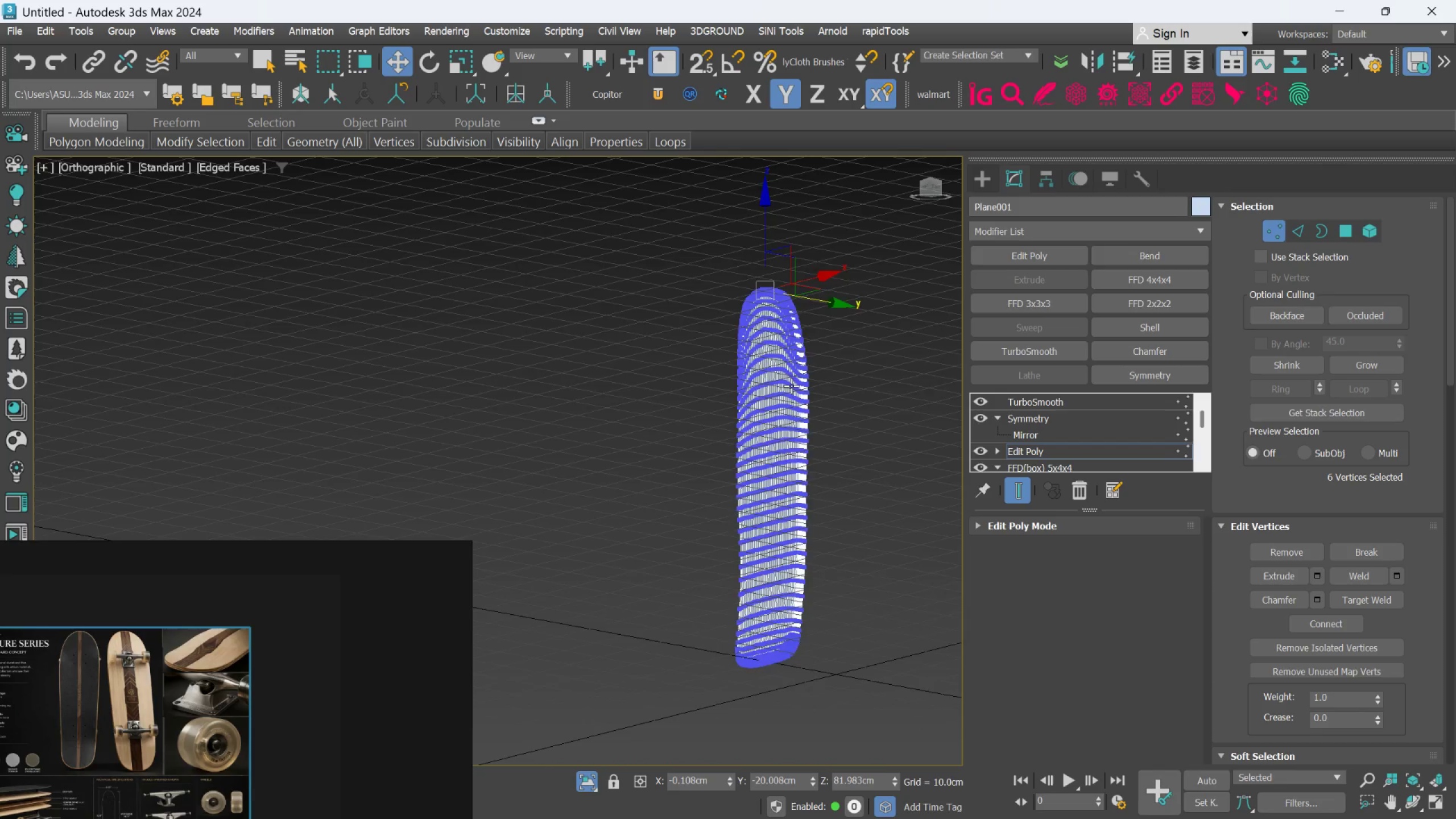 
scroll: coordinate [833, 371], scroll_direction: down, amount: 2.0
 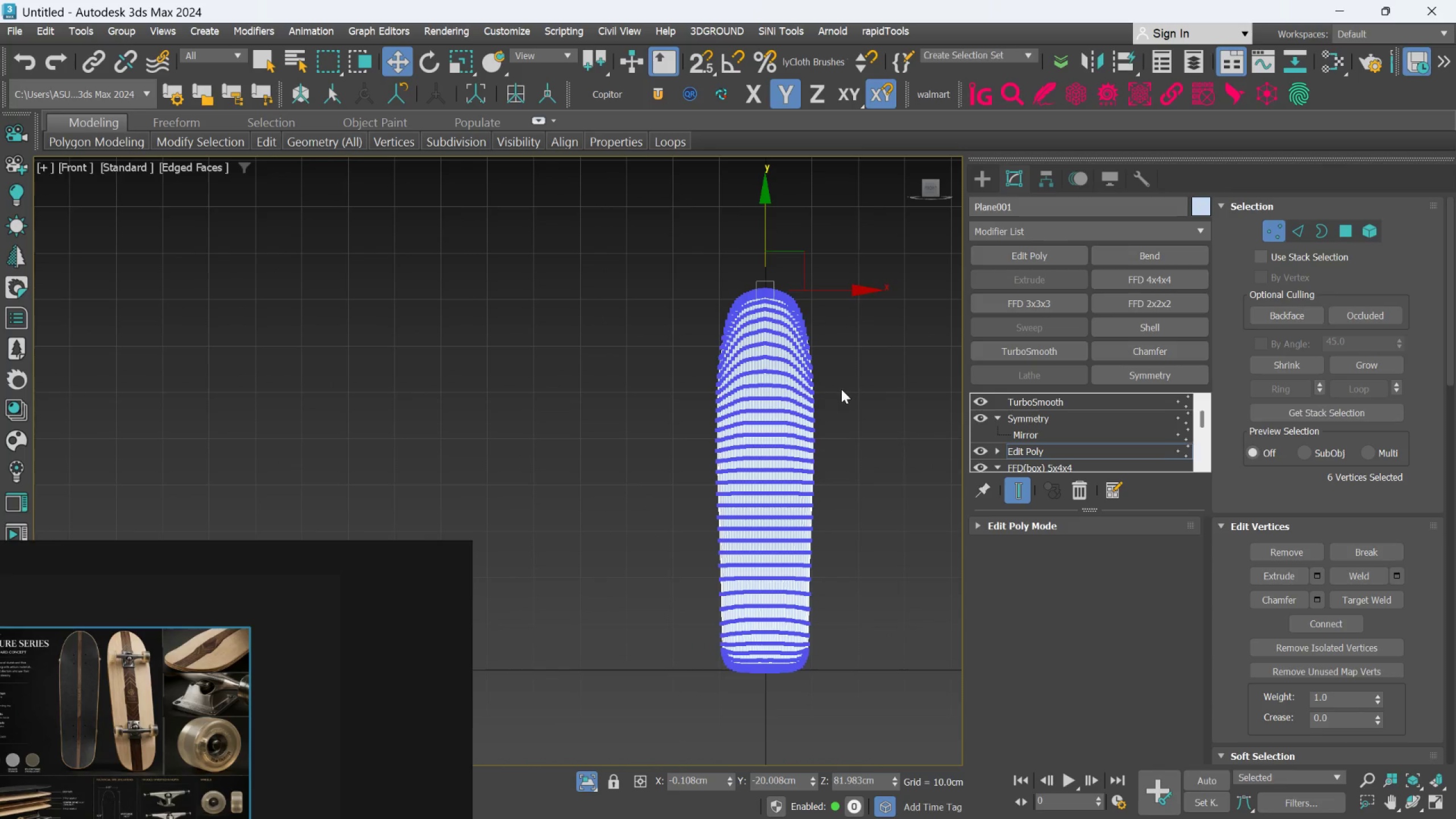 
scroll: coordinate [791, 386], scroll_direction: up, amount: 2.0
 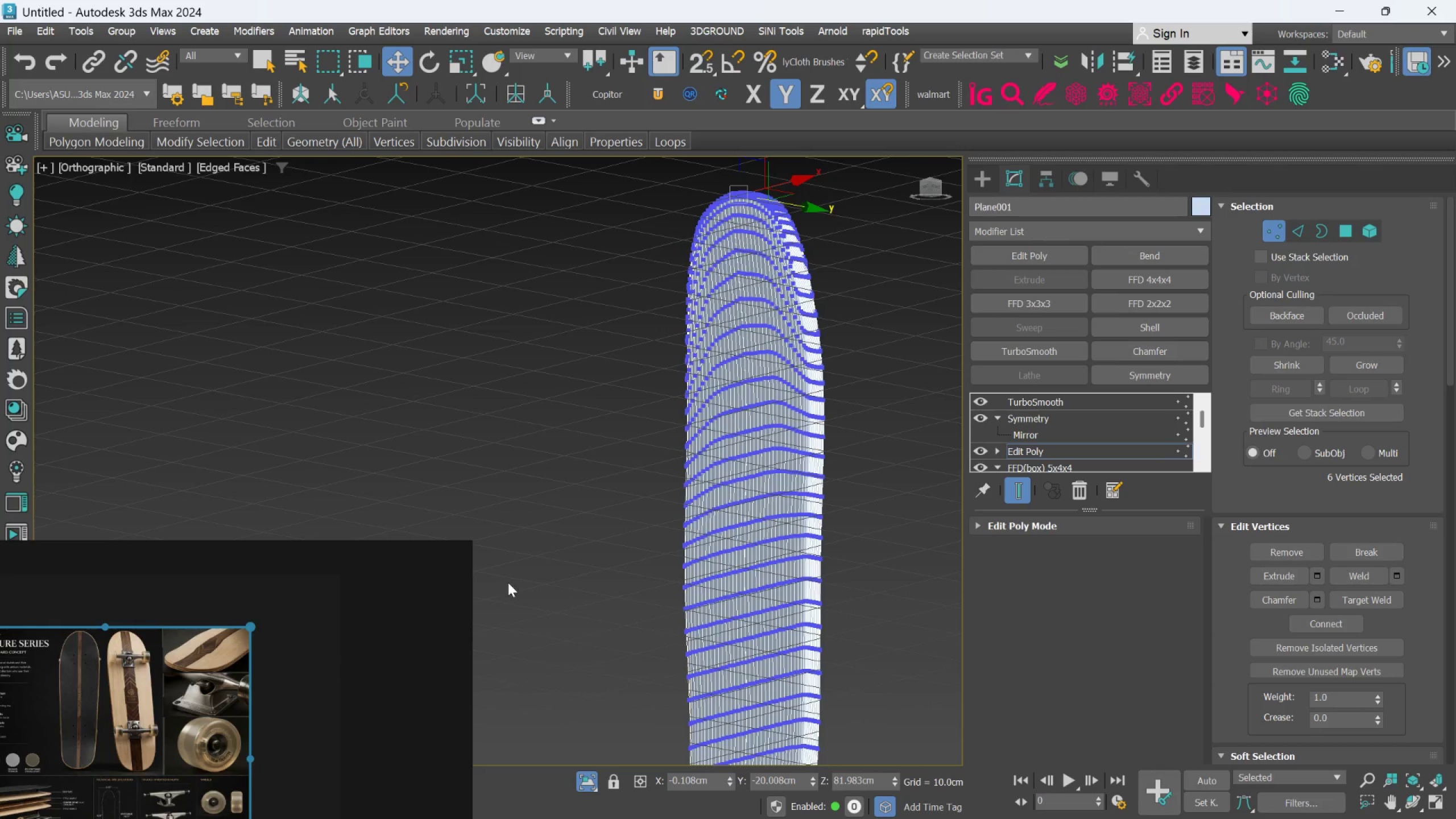 
hold_key(key=AltLeft, duration=1.5)
 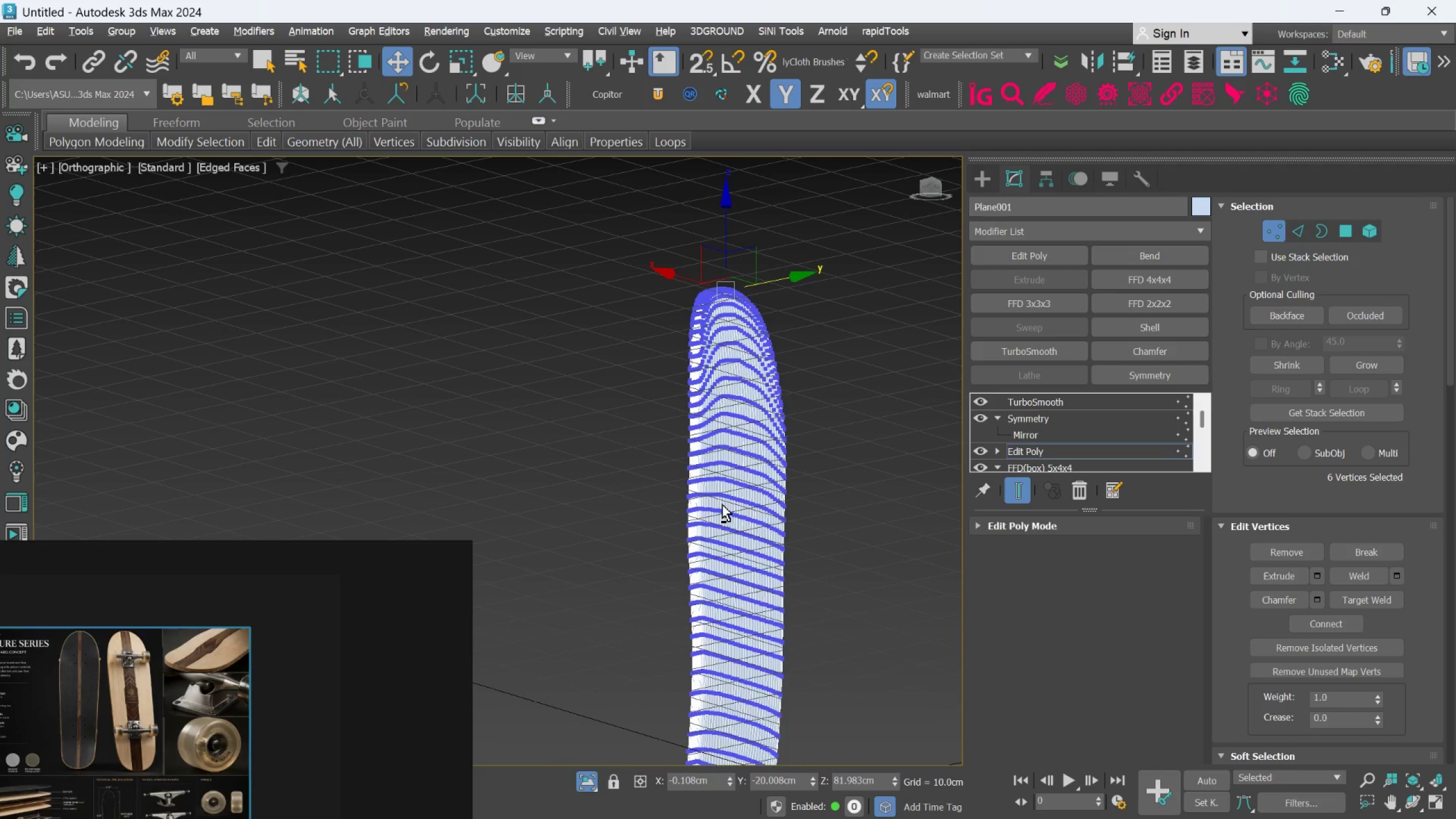 
scroll: coordinate [694, 522], scroll_direction: down, amount: 1.0
 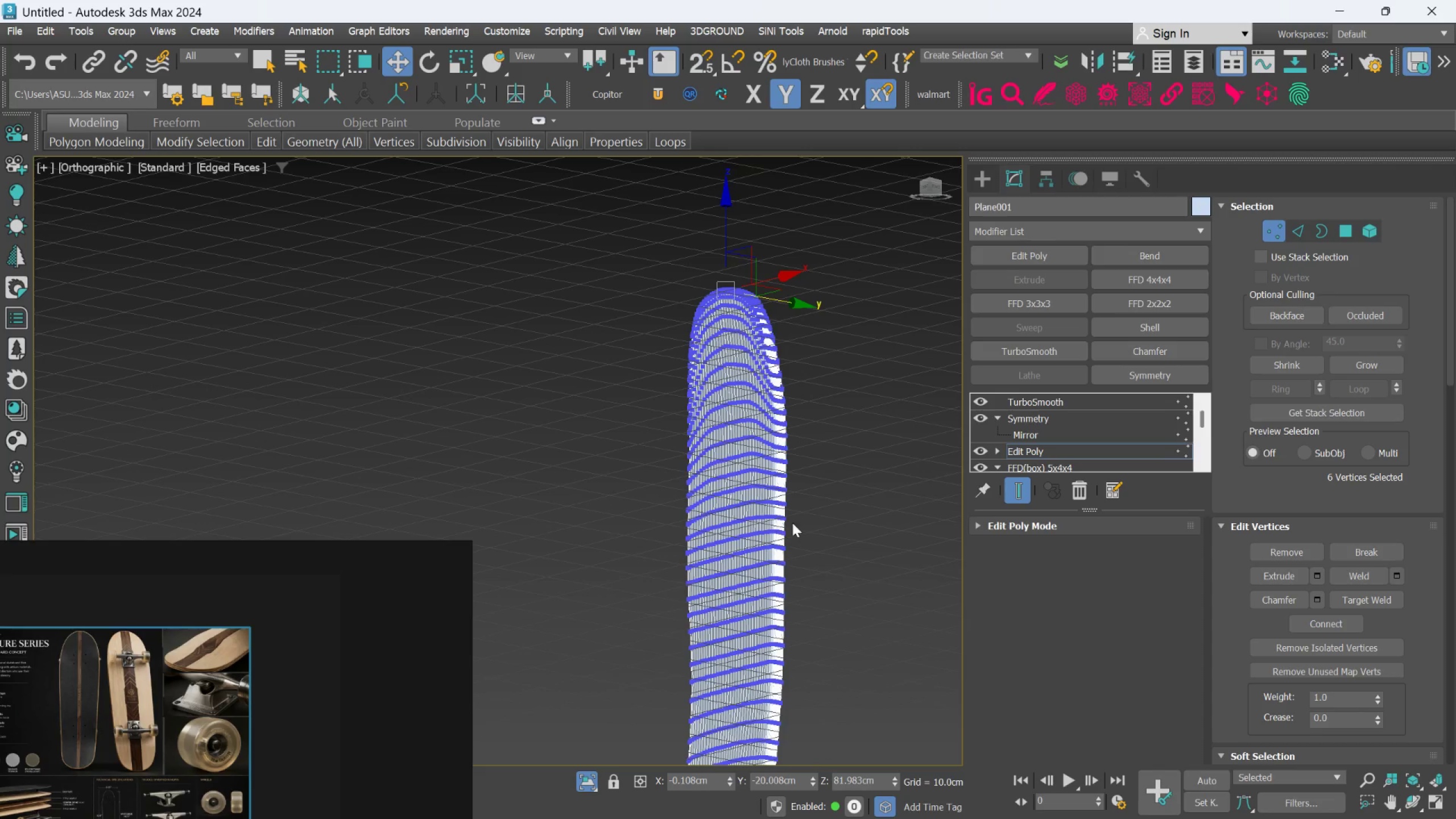 
hold_key(key=AltLeft, duration=0.59)
 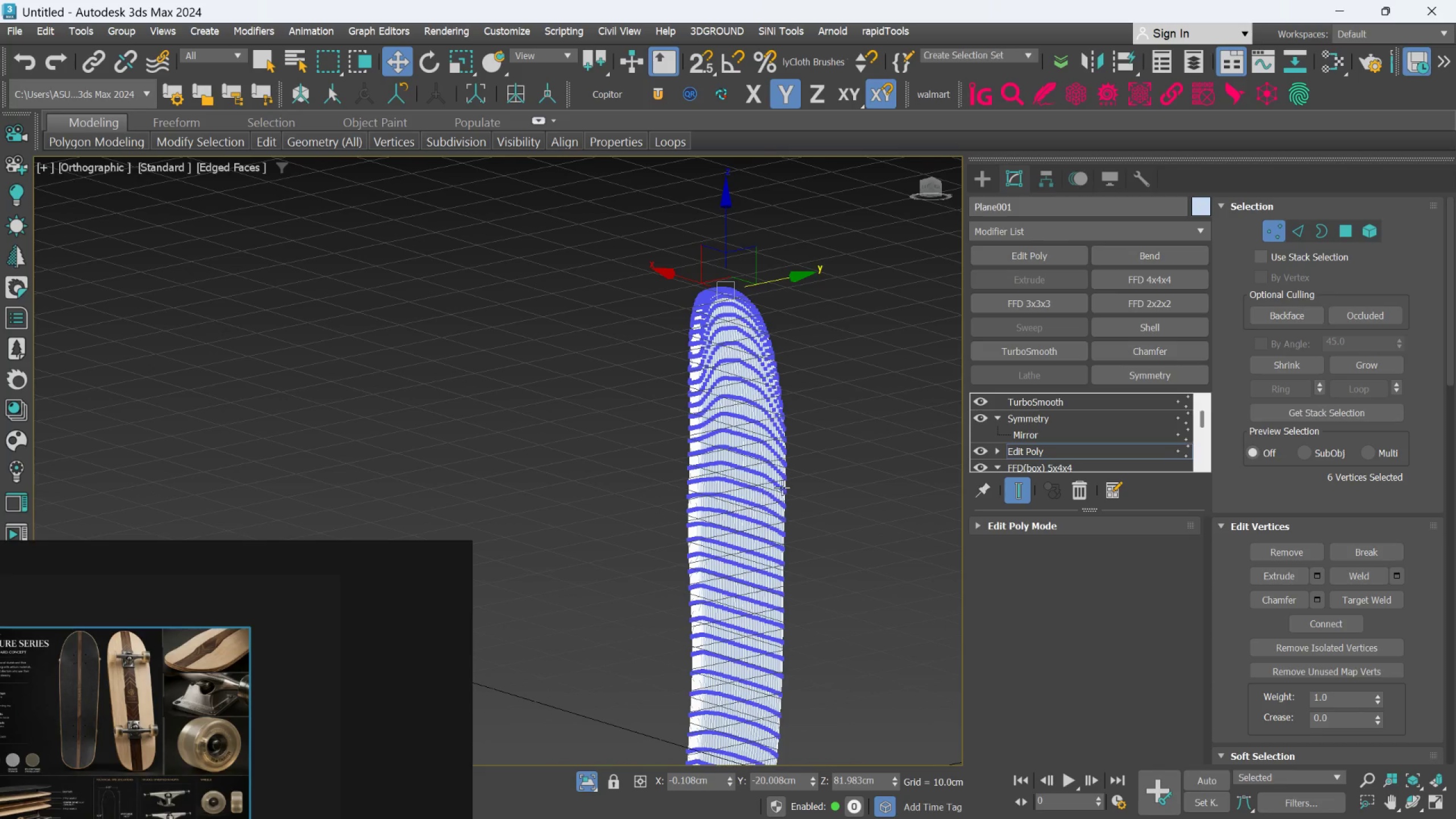 
scroll: coordinate [782, 487], scroll_direction: up, amount: 2.0
 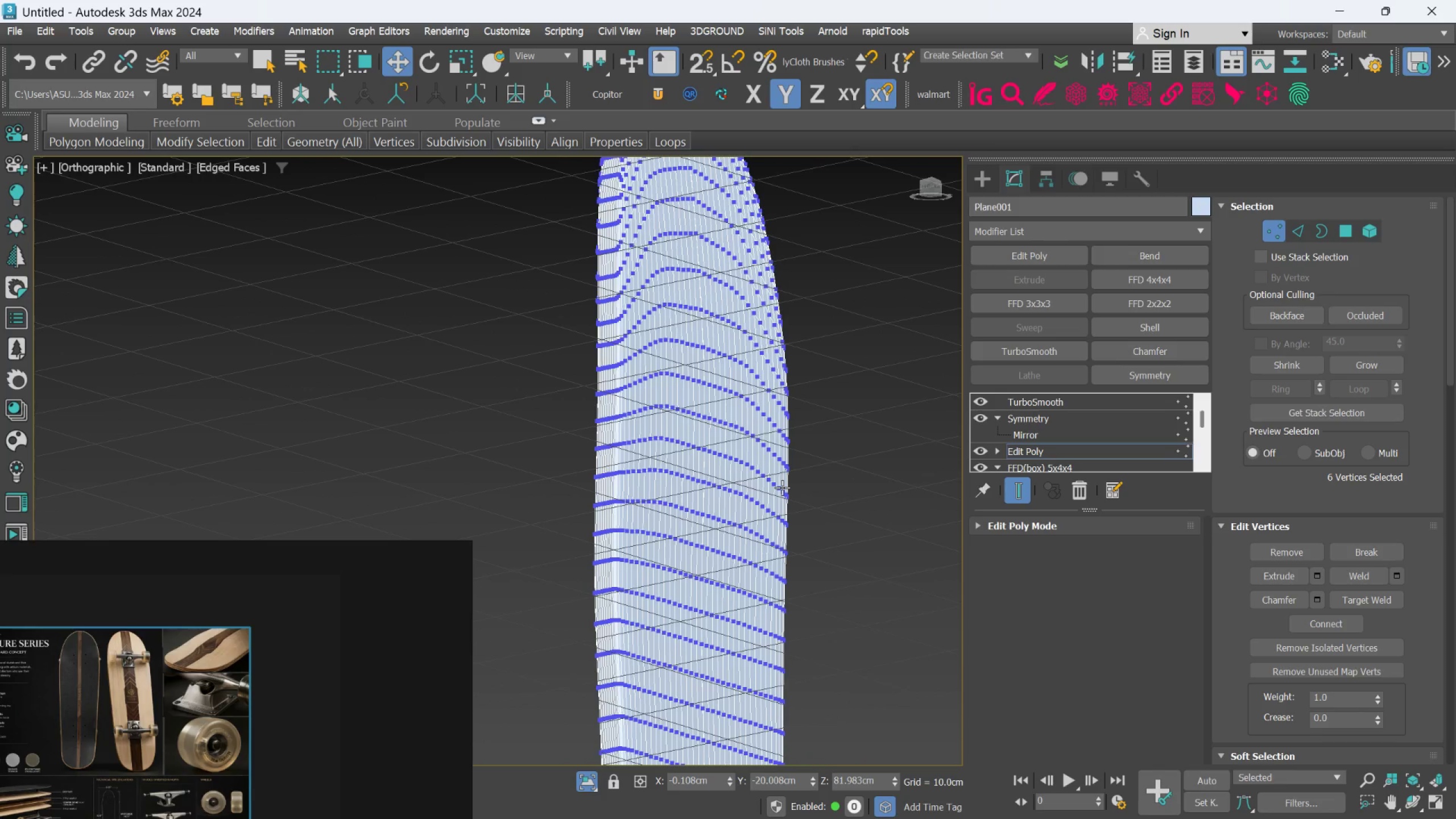 
hold_key(key=AltLeft, duration=1.5)
 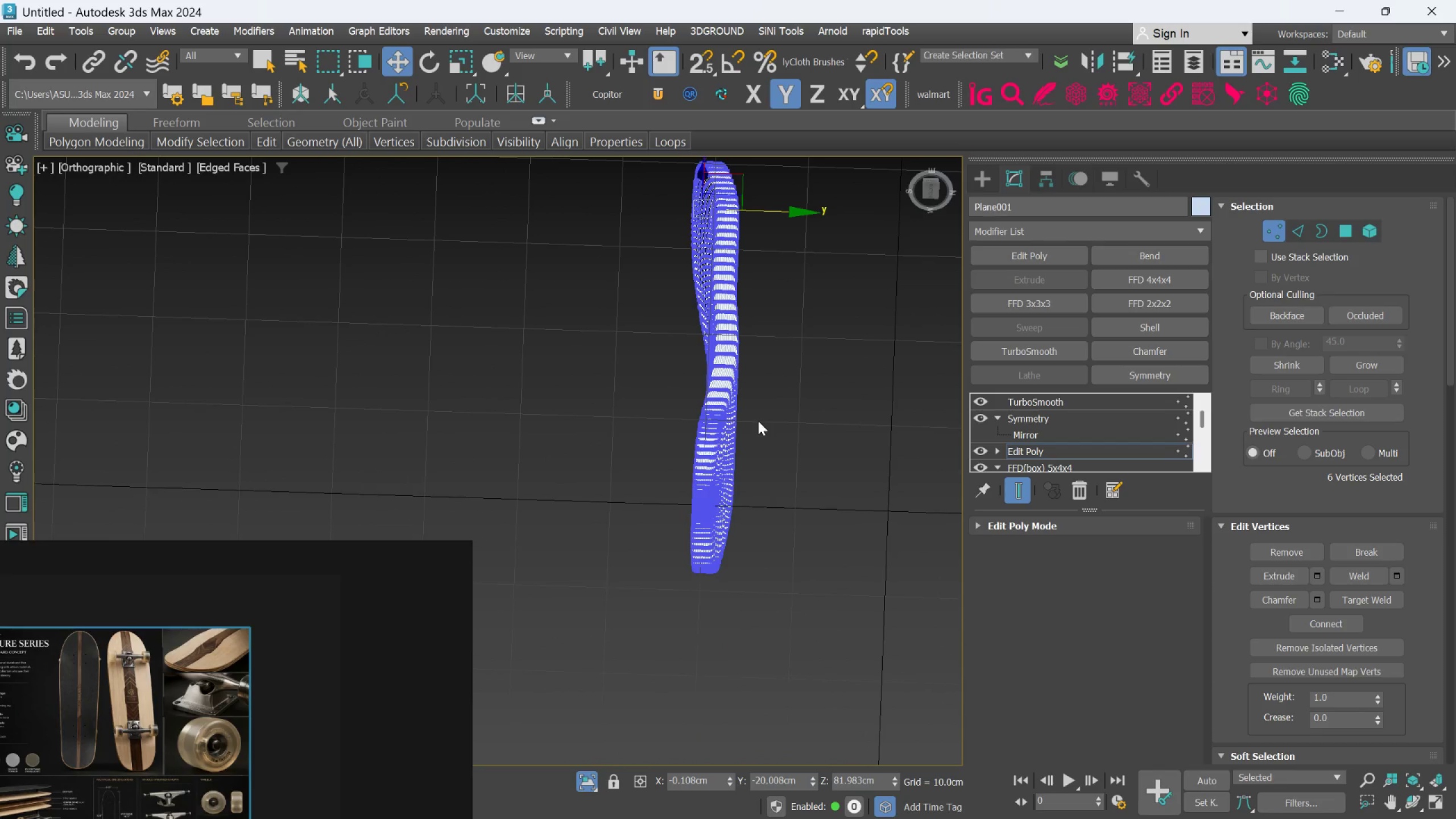 
scroll: coordinate [782, 487], scroll_direction: down, amount: 1.0
 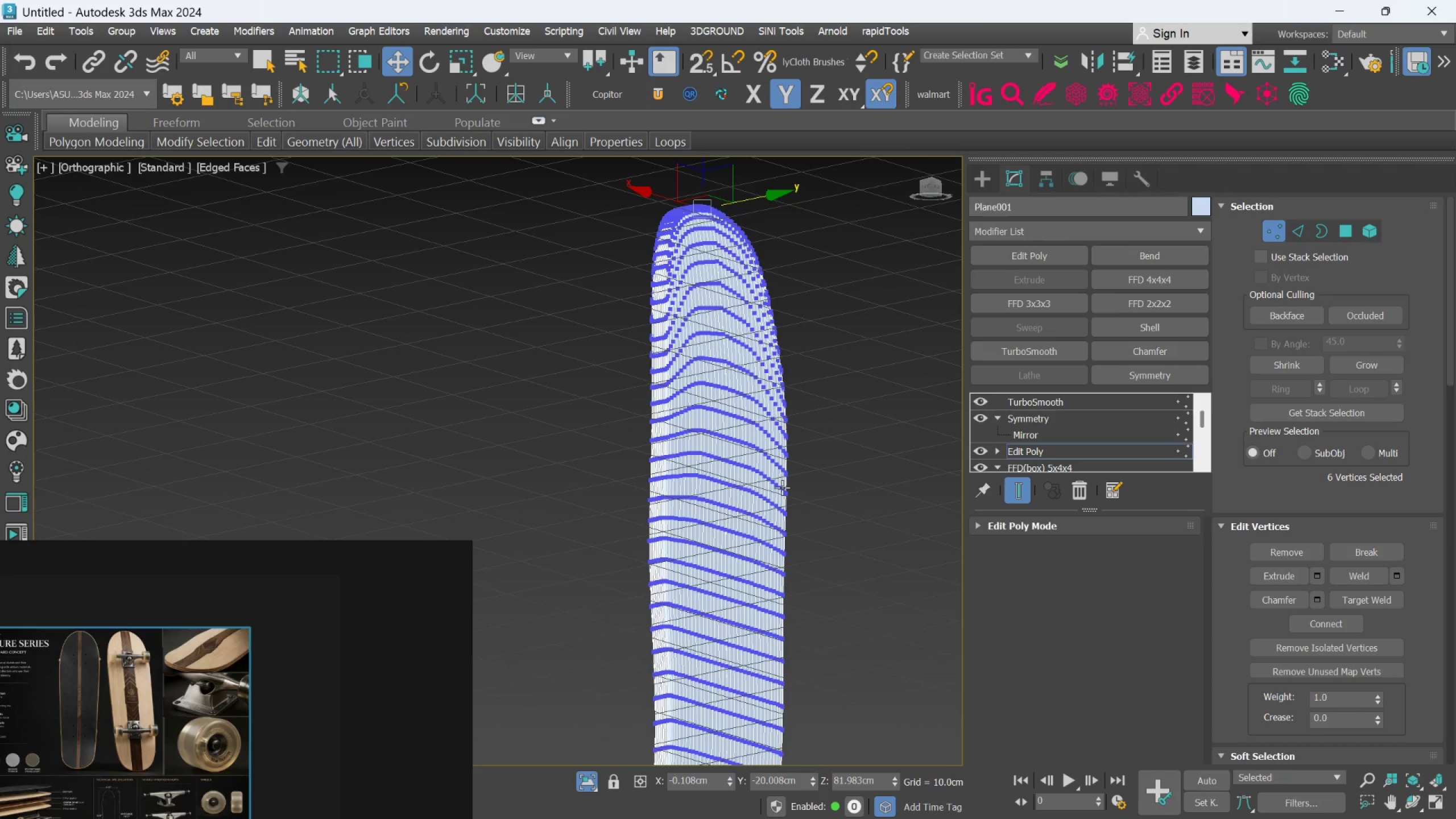 
key(Alt+AltLeft)
 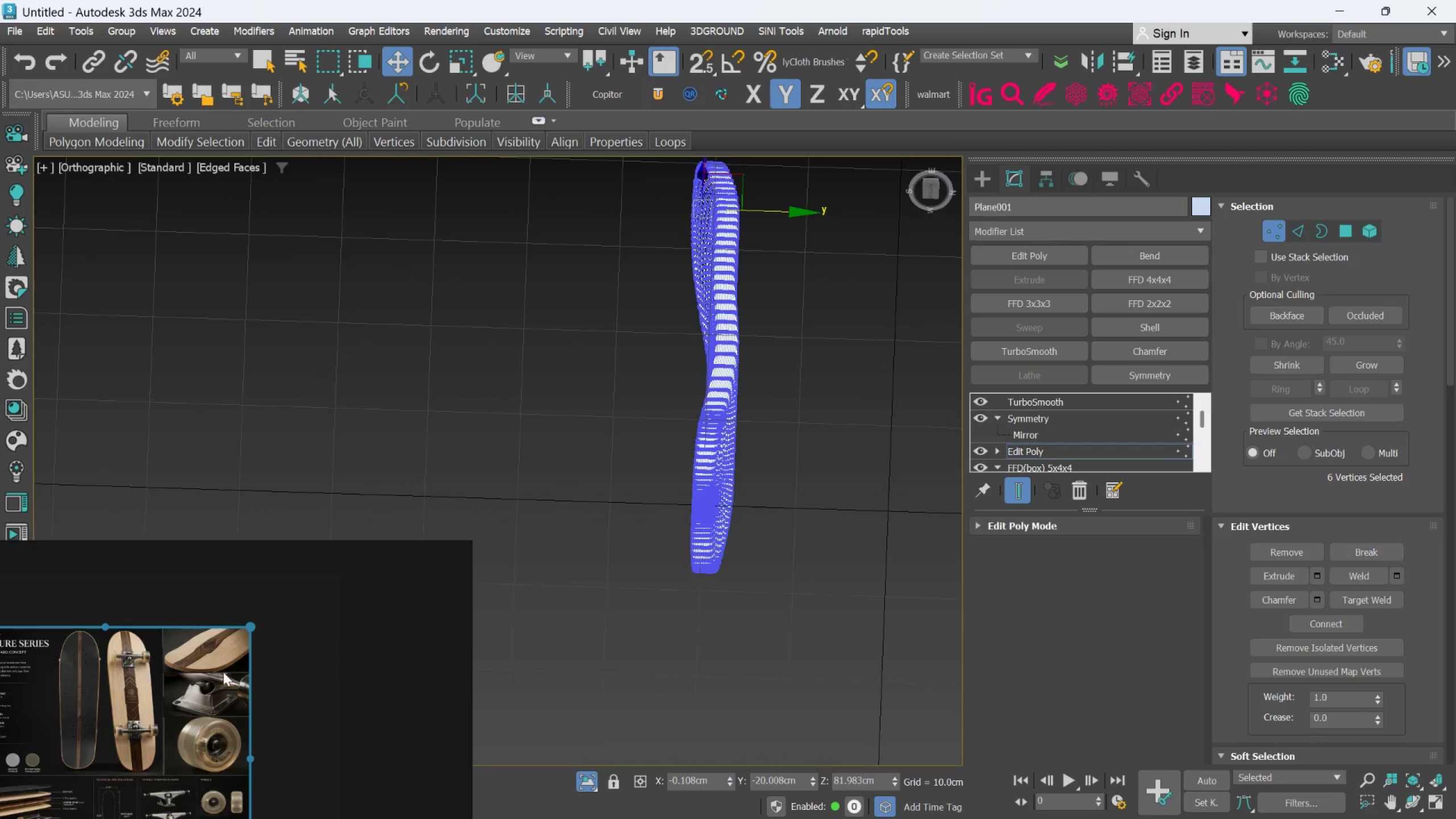 
scroll: coordinate [153, 694], scroll_direction: down, amount: 2.0
 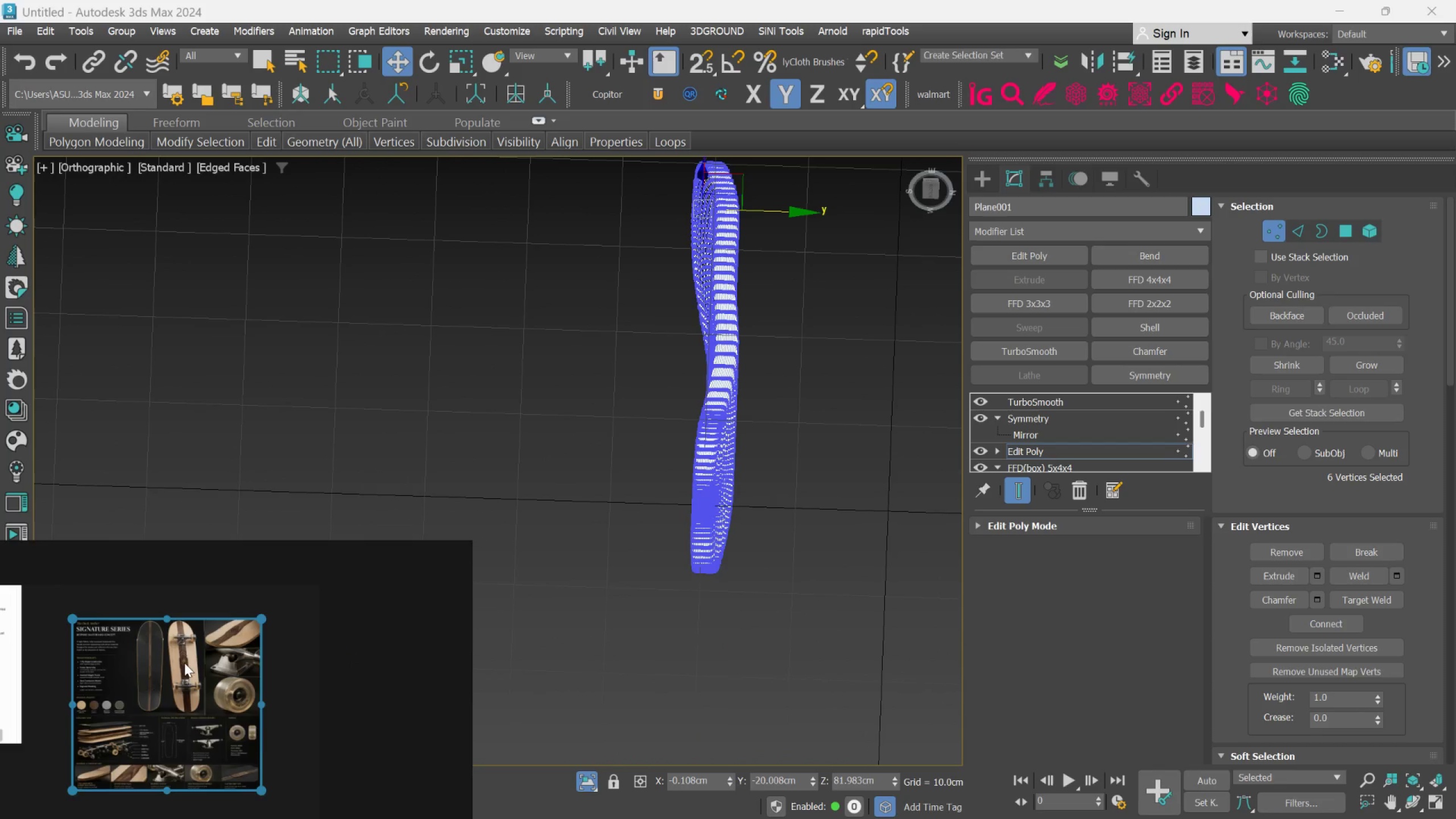 
scroll: coordinate [370, 651], scroll_direction: up, amount: 10.0
 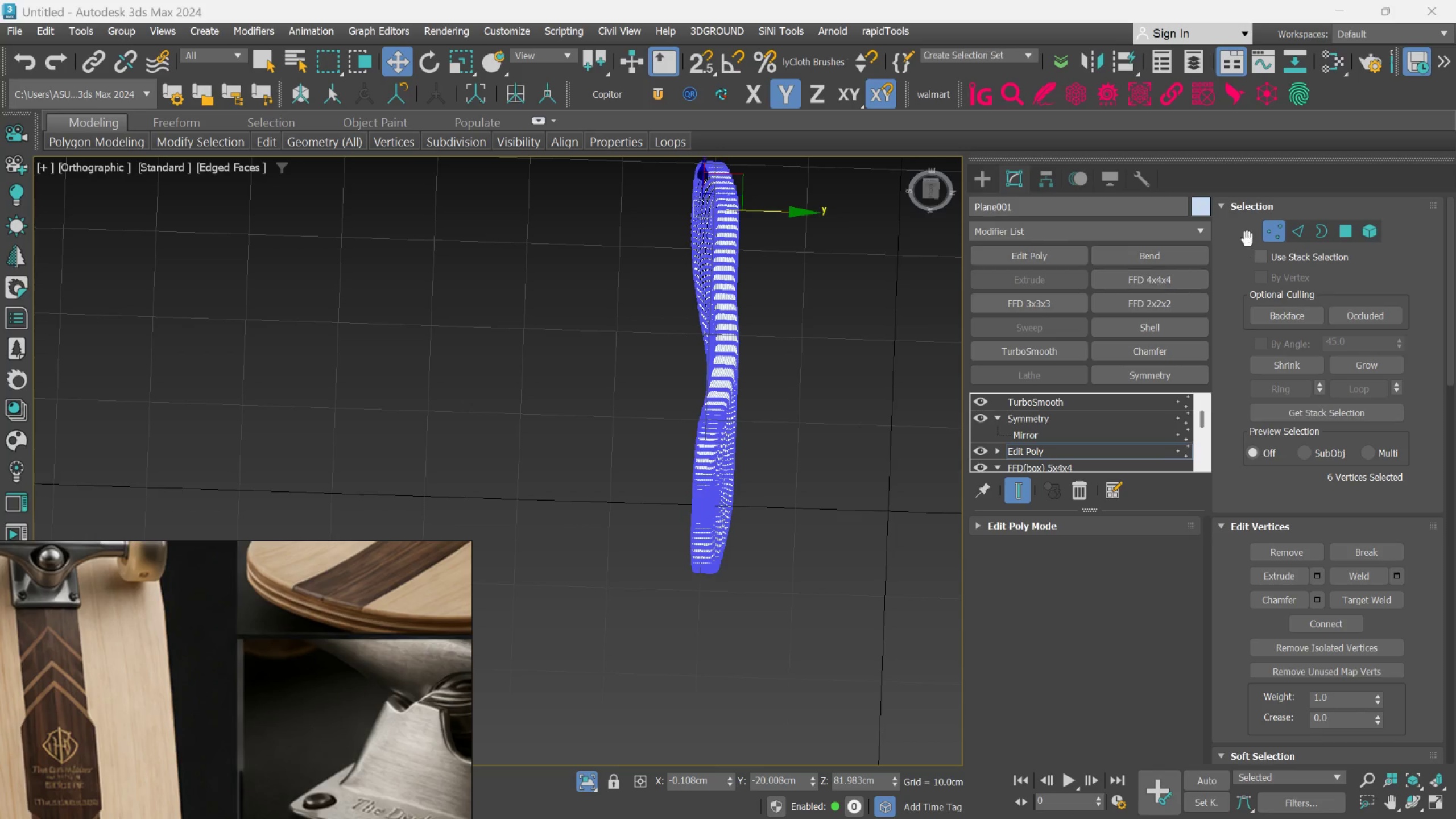 
left_click([1268, 227])
 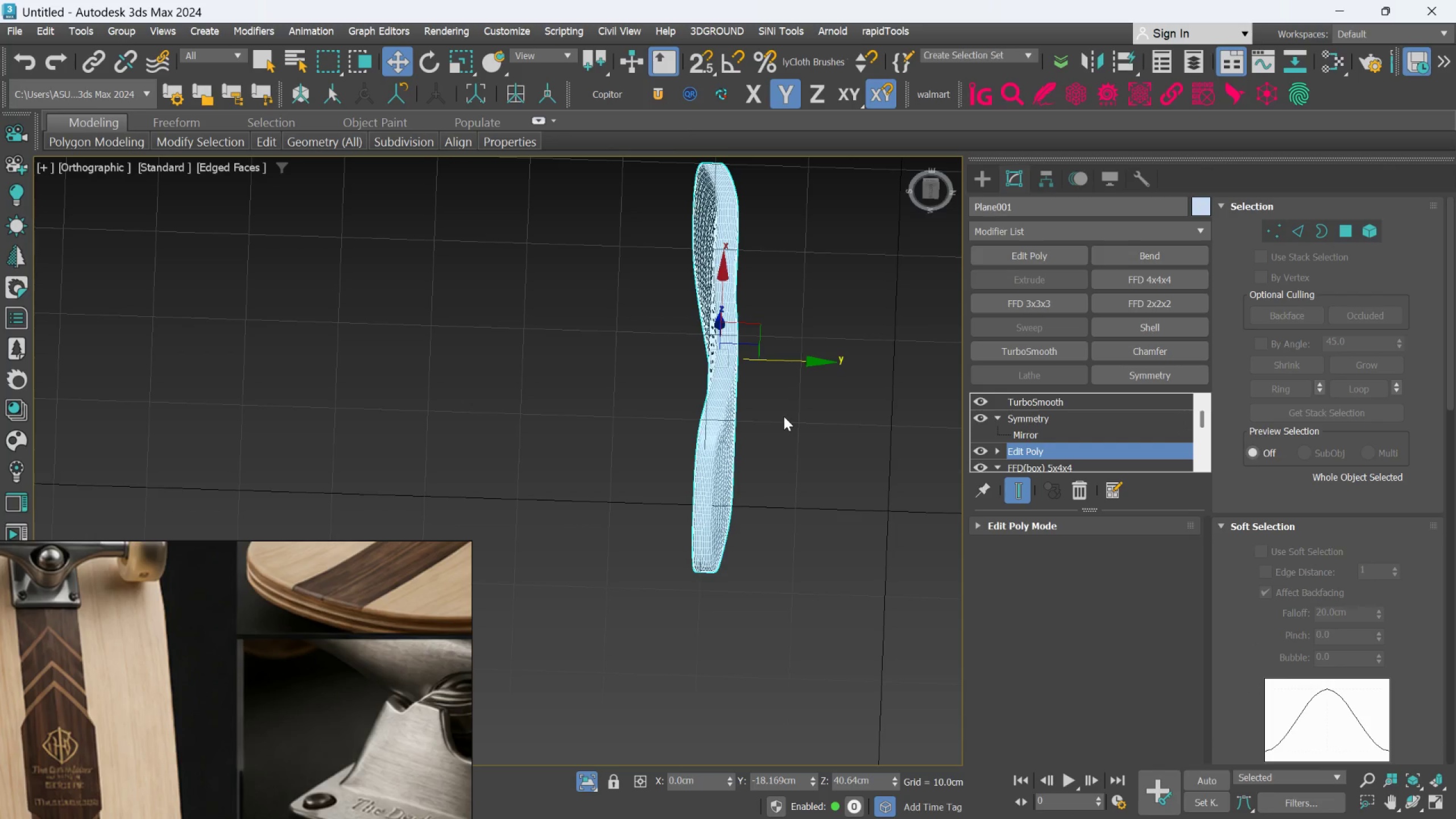 
key(F4)
 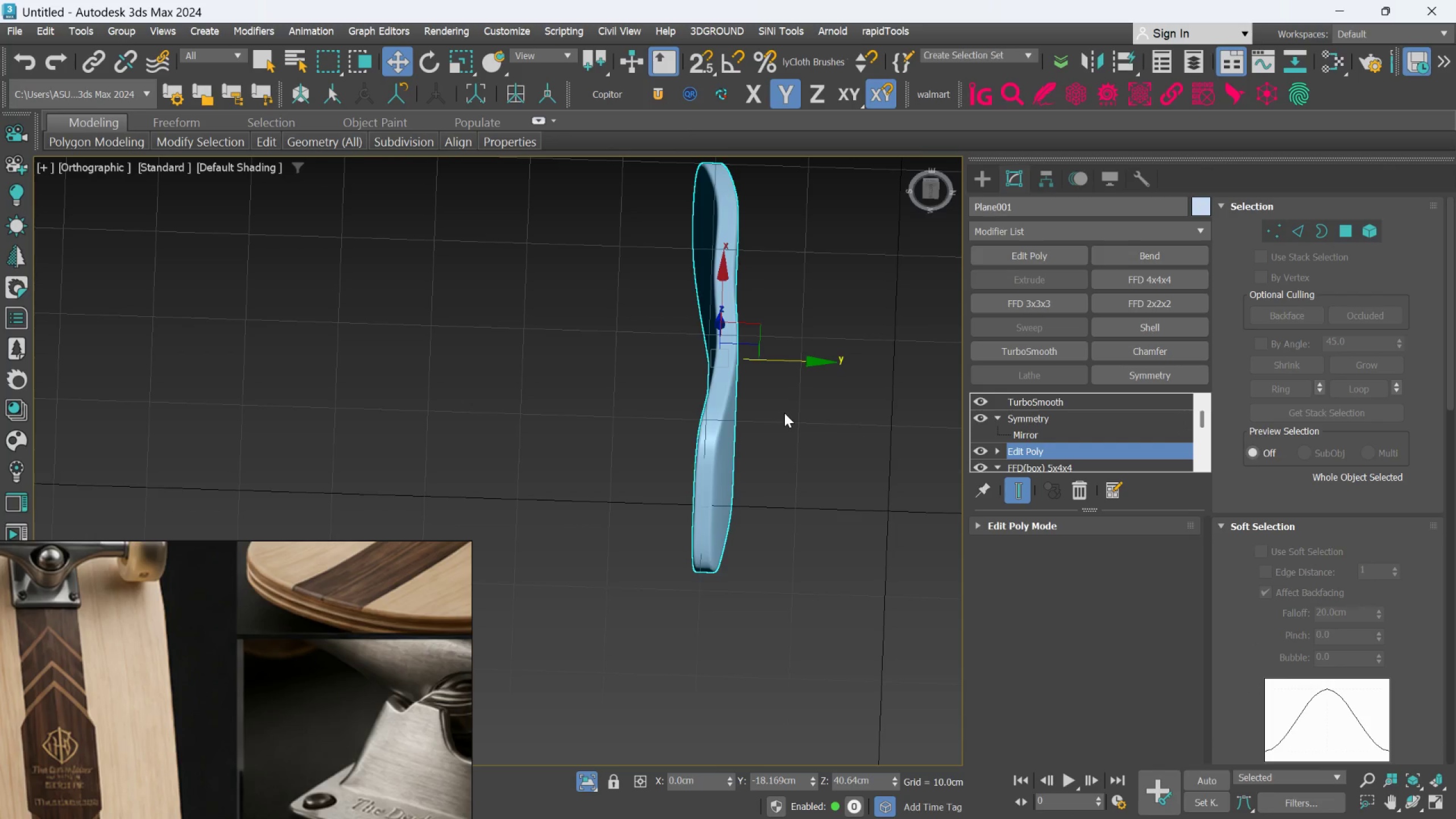 
hold_key(key=AltLeft, duration=1.16)
 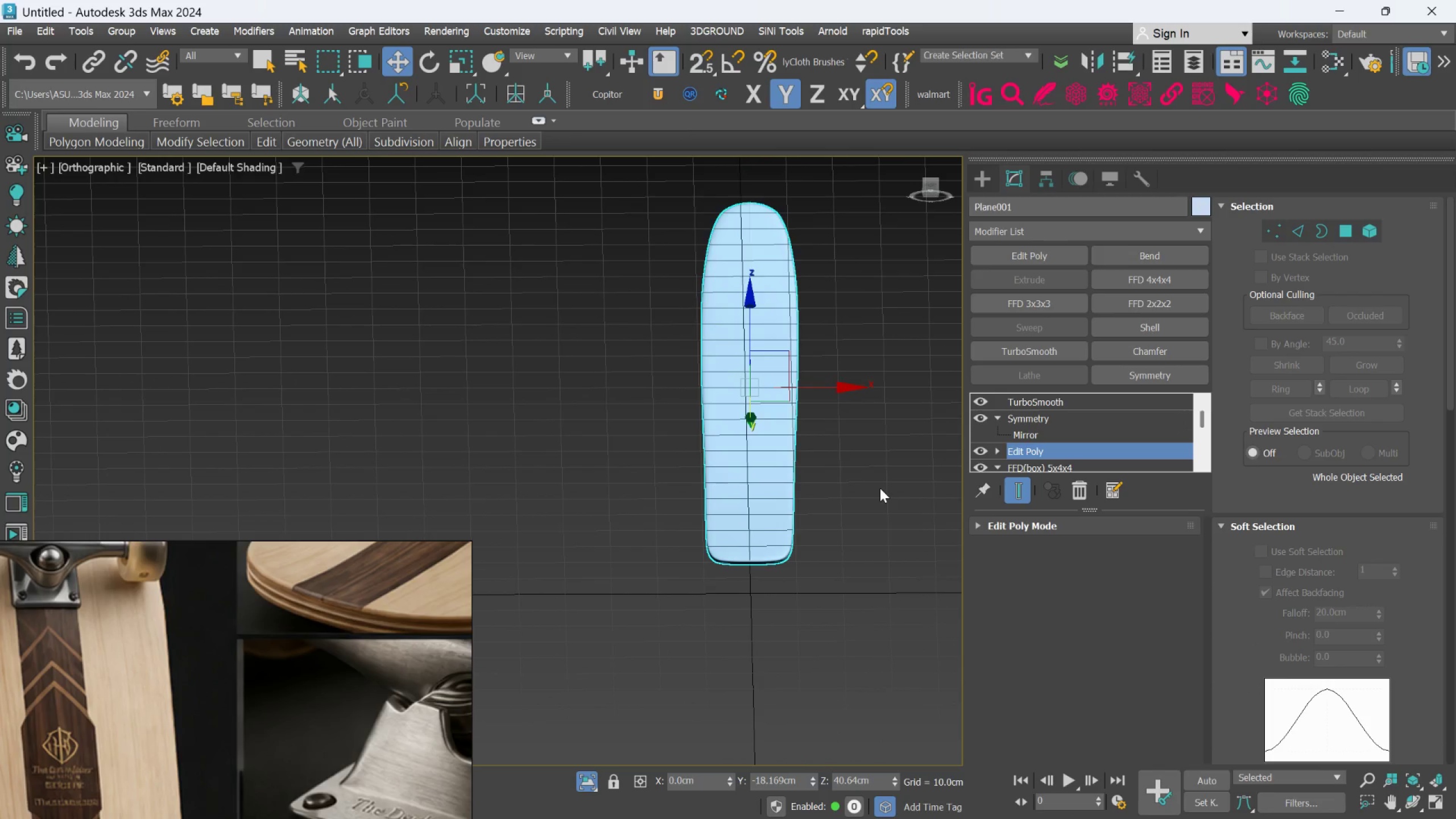 
scroll: coordinate [784, 413], scroll_direction: down, amount: 2.0
 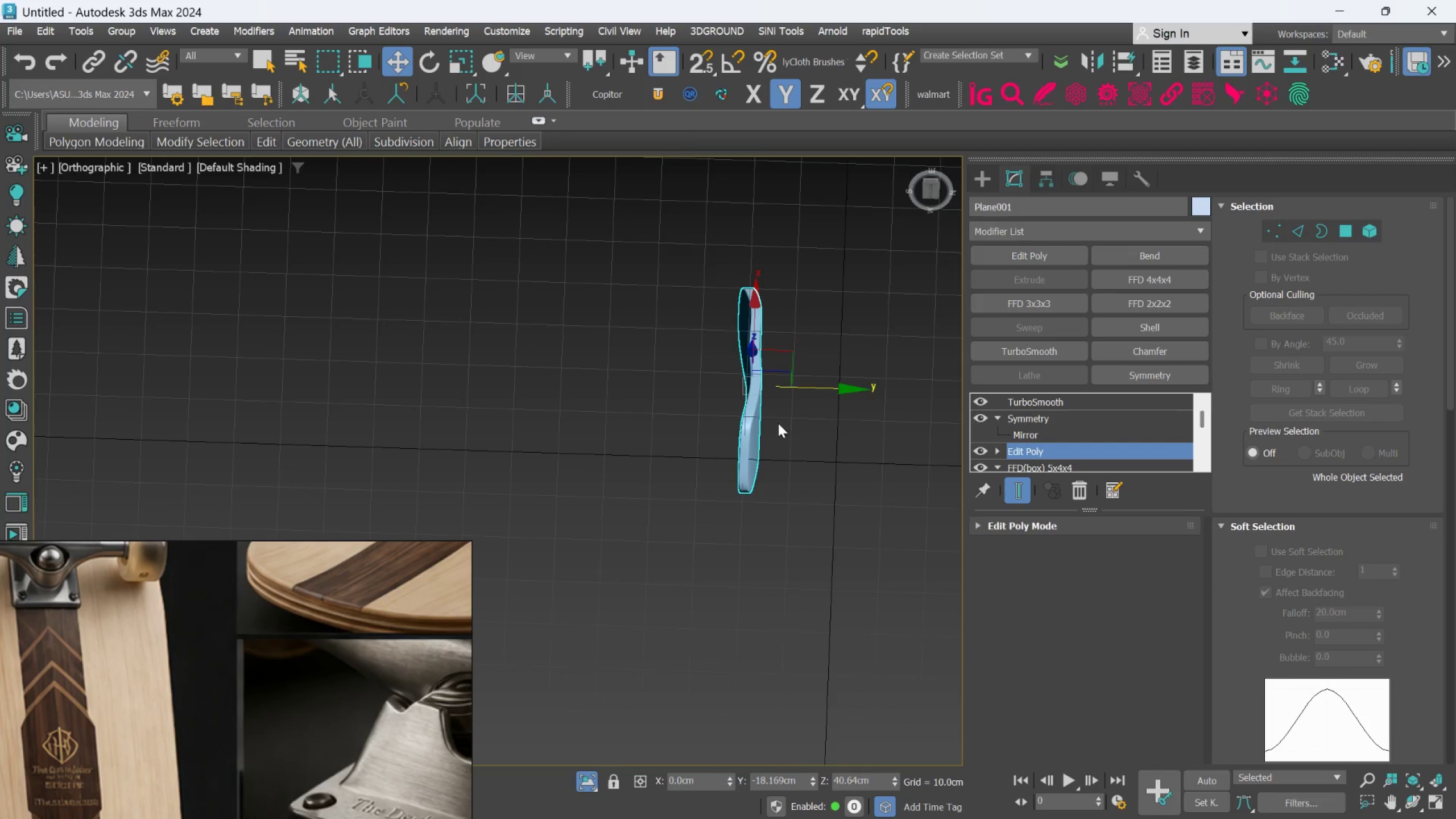 
hold_key(key=AltLeft, duration=2.75)
 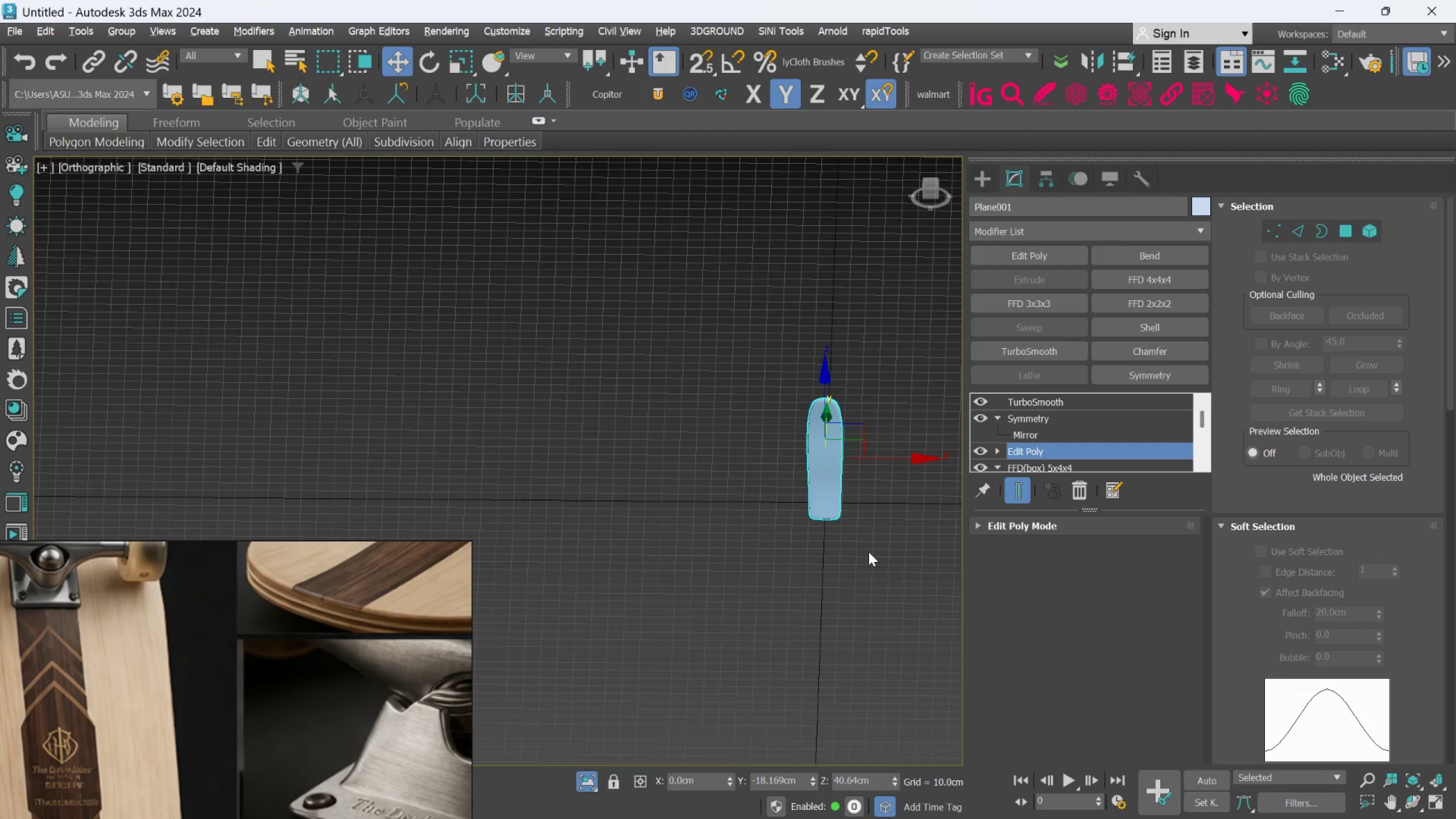 
hold_key(key=AltLeft, duration=0.8)
 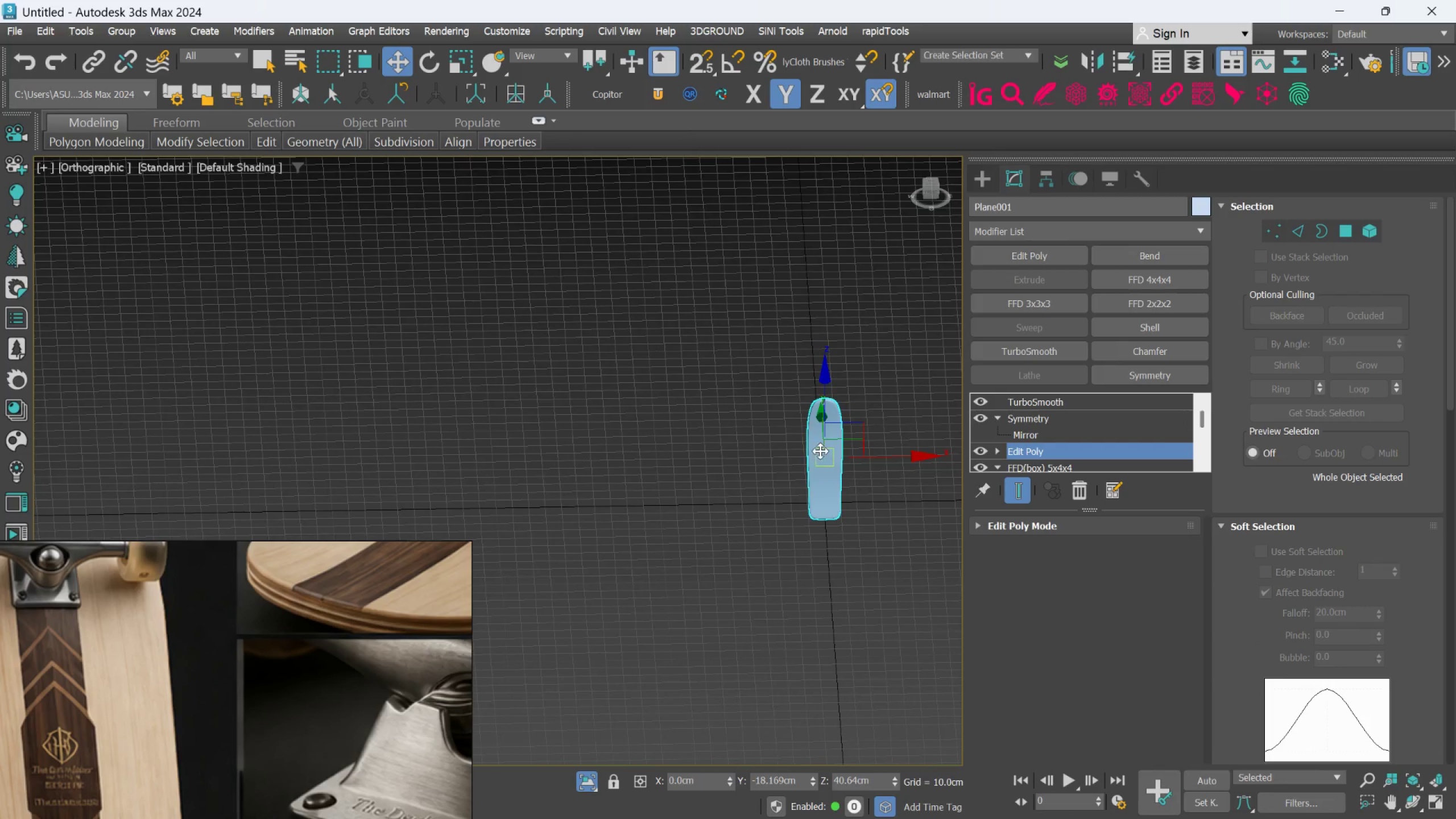 
scroll: coordinate [866, 497], scroll_direction: down, amount: 3.0
 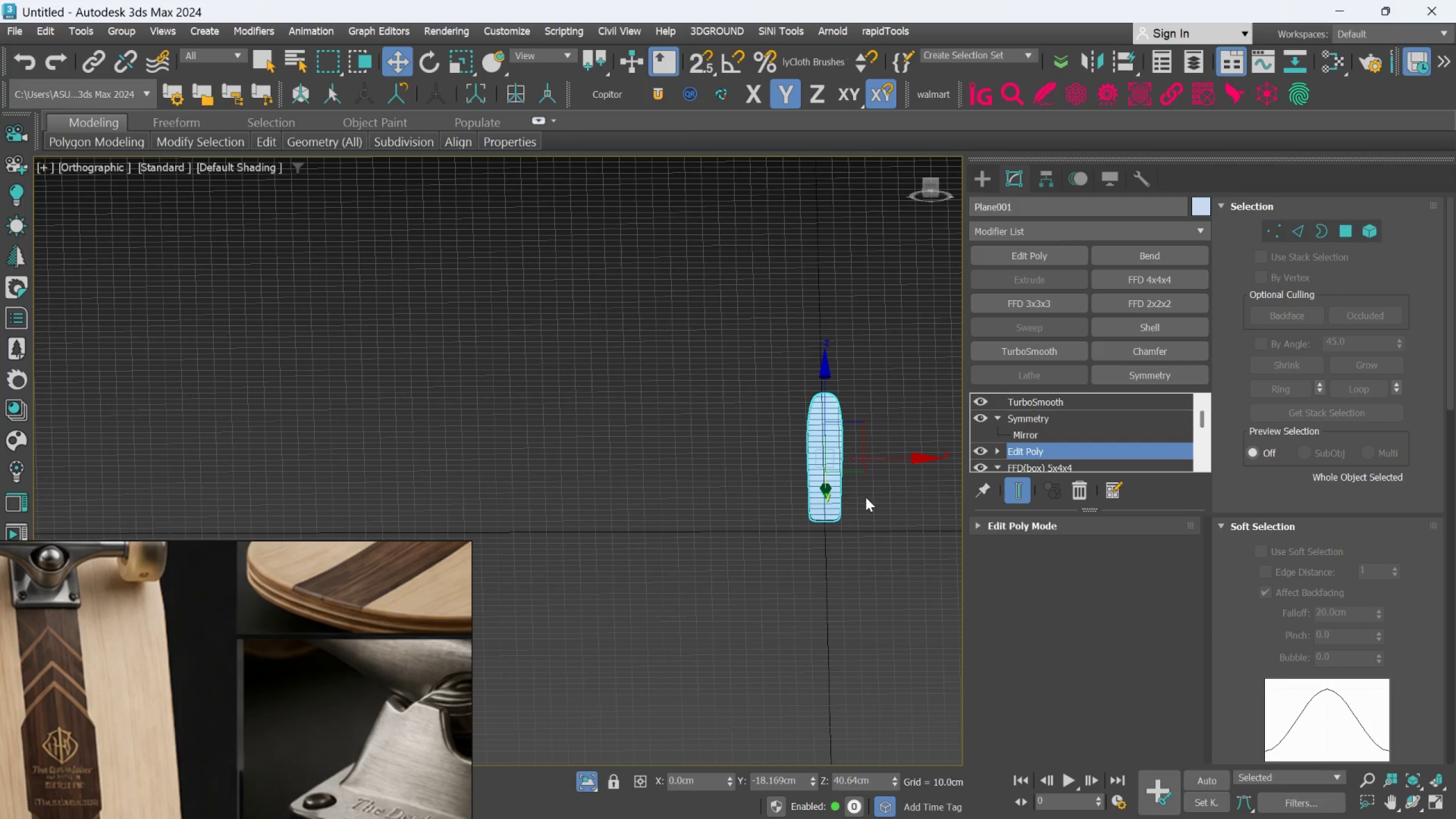 
hold_key(key=AltLeft, duration=1.5)
 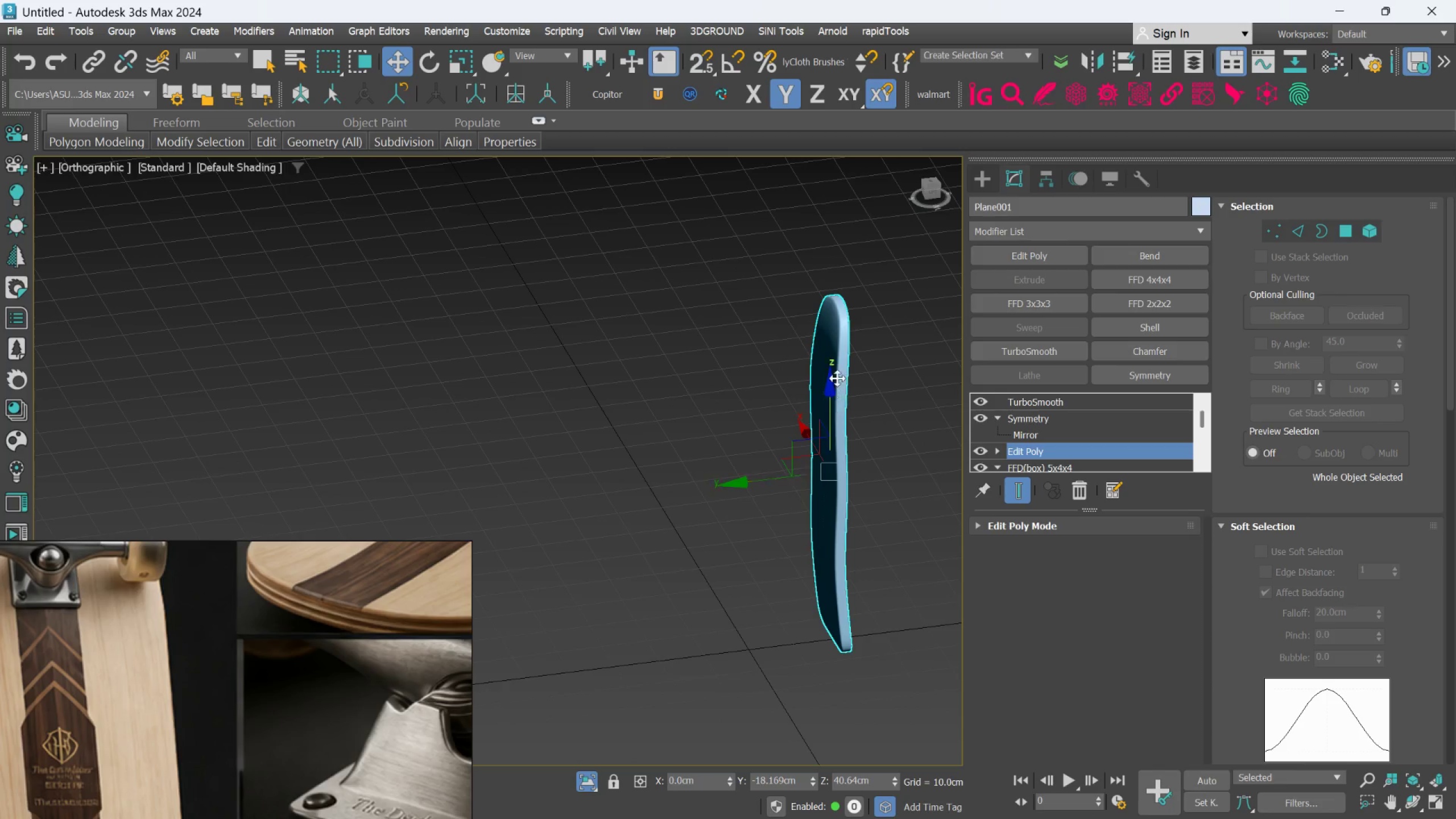 
scroll: coordinate [820, 450], scroll_direction: up, amount: 3.0
 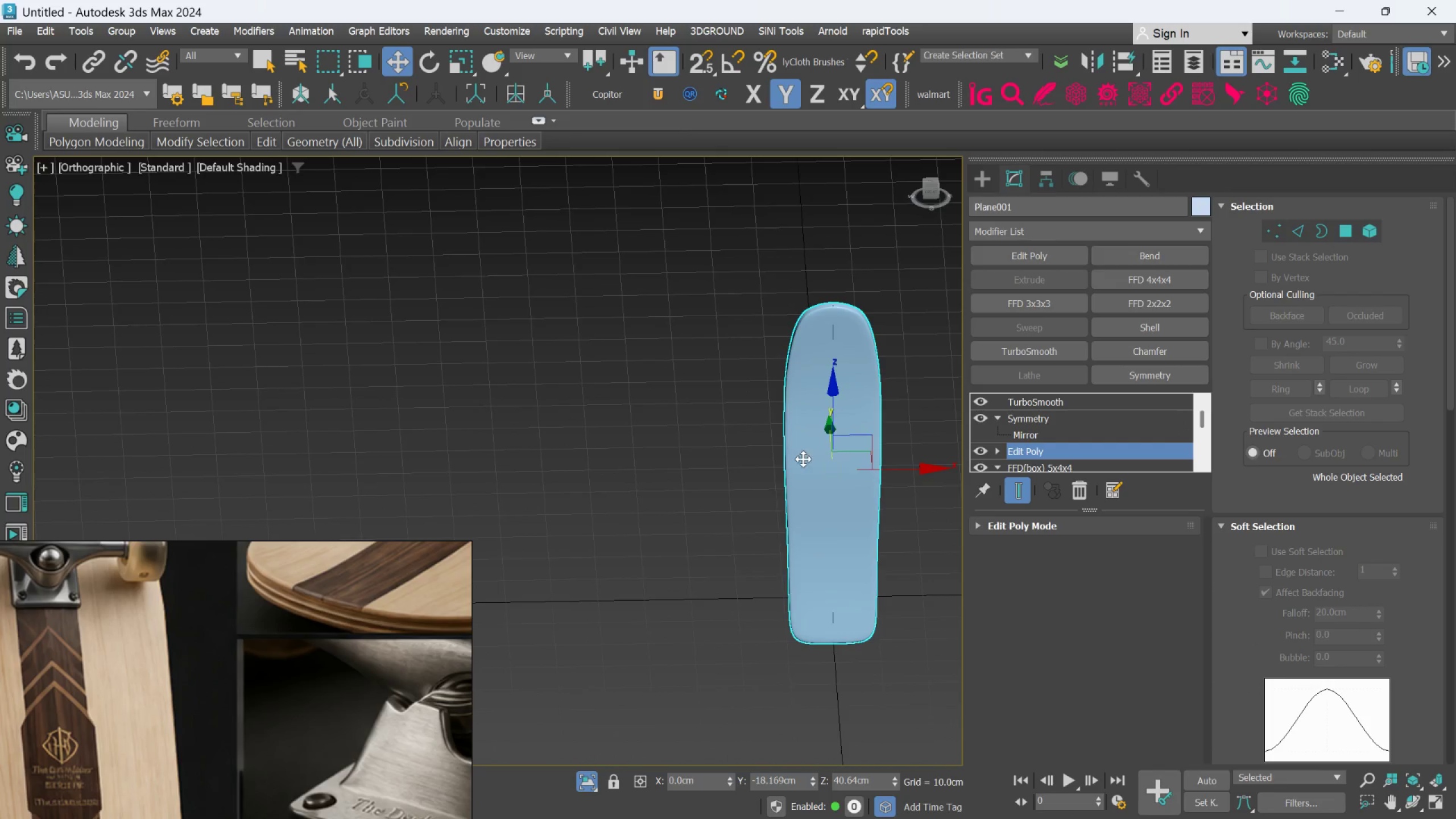 
key(Alt+AltLeft)
 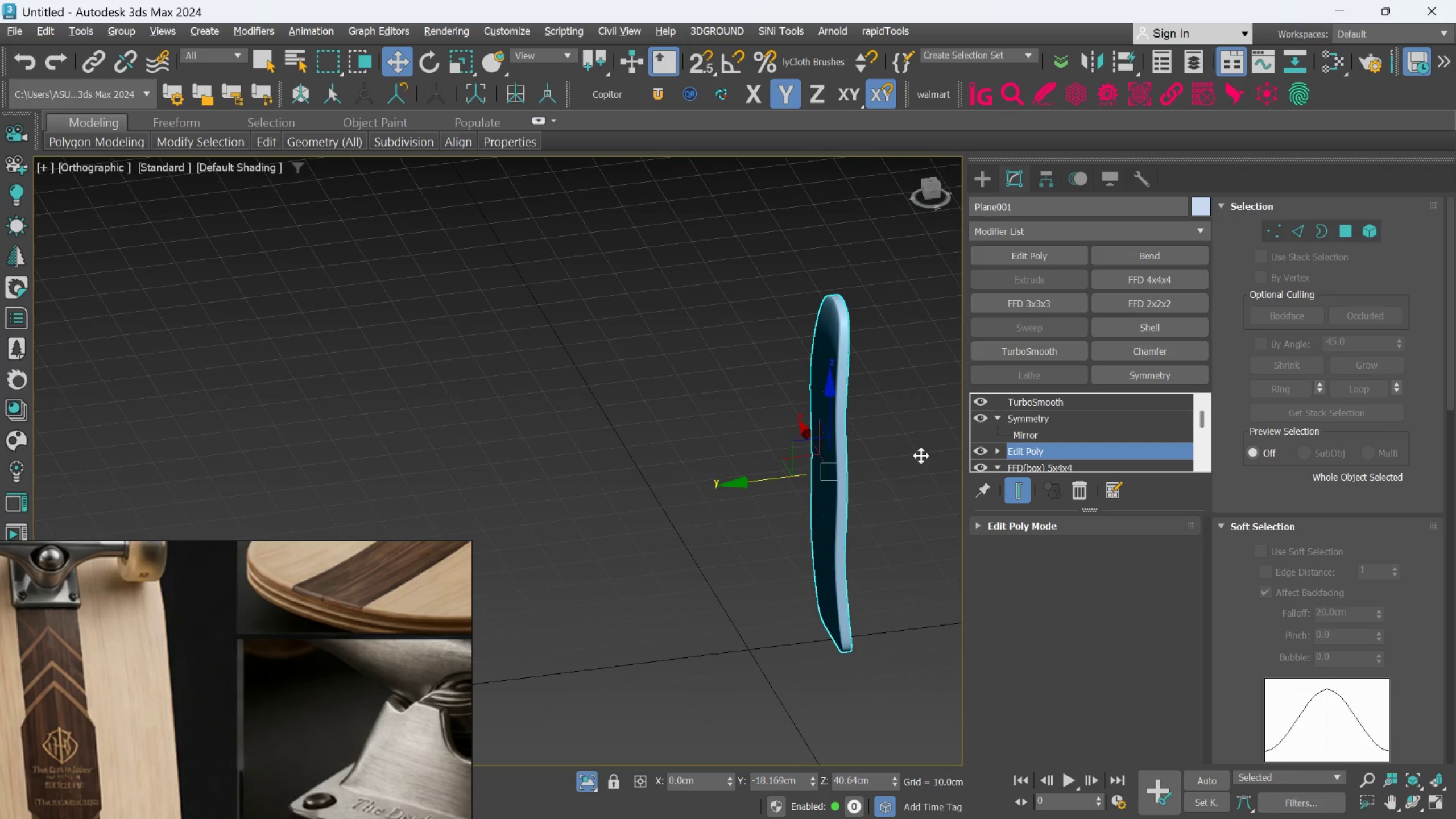 
key(Alt+AltLeft)
 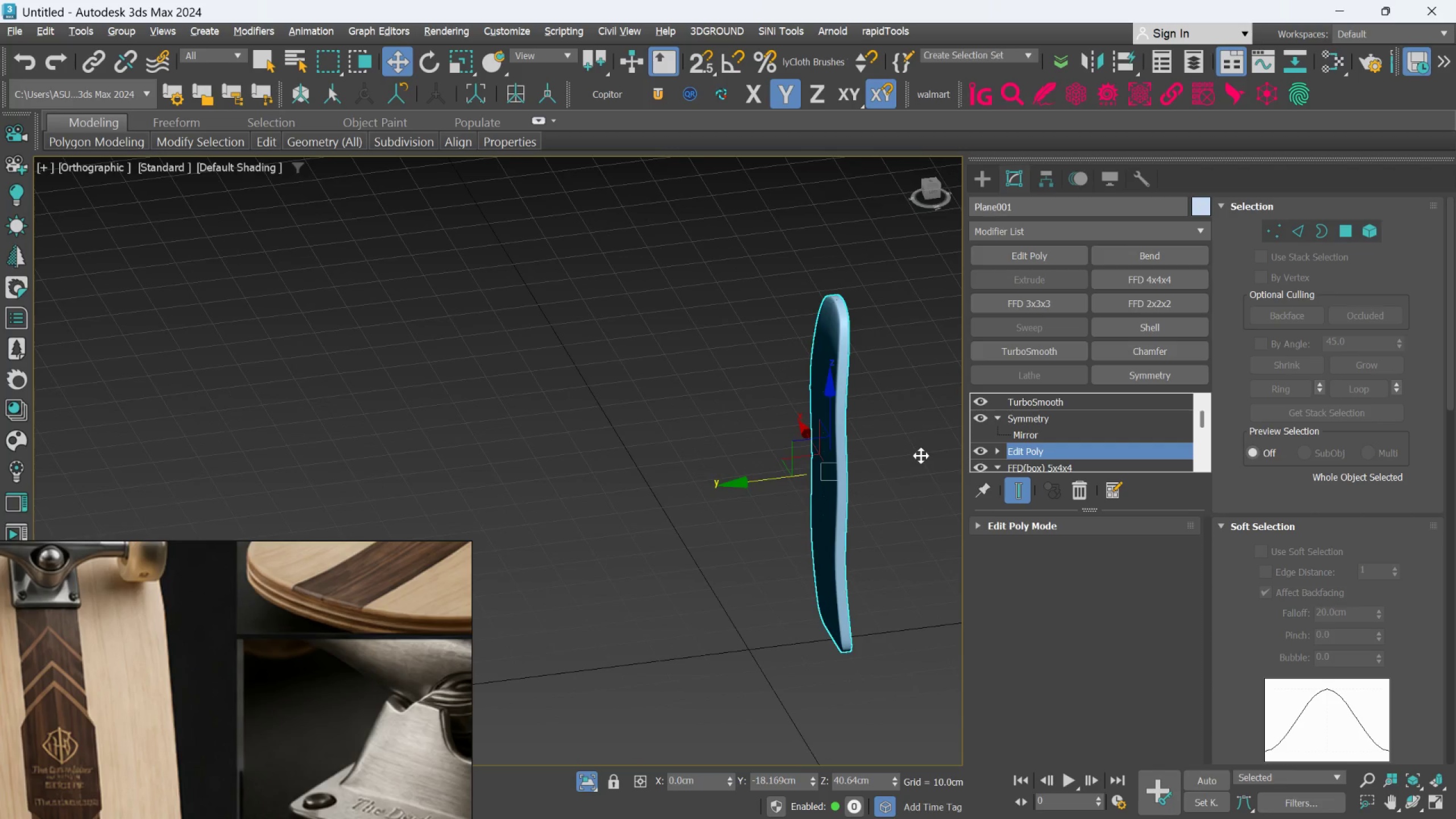 
key(Alt+AltLeft)
 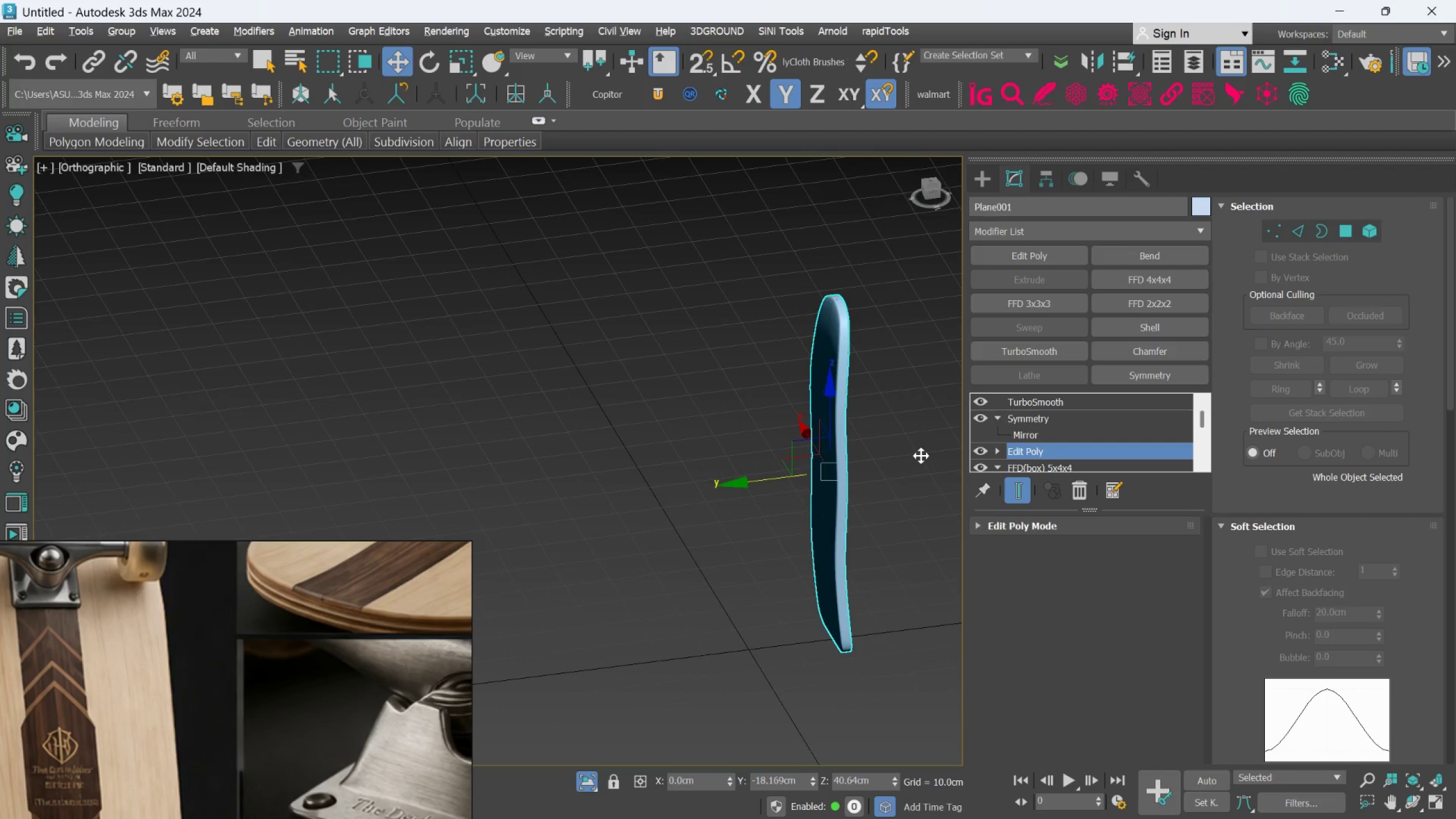 
key(Alt+AltLeft)
 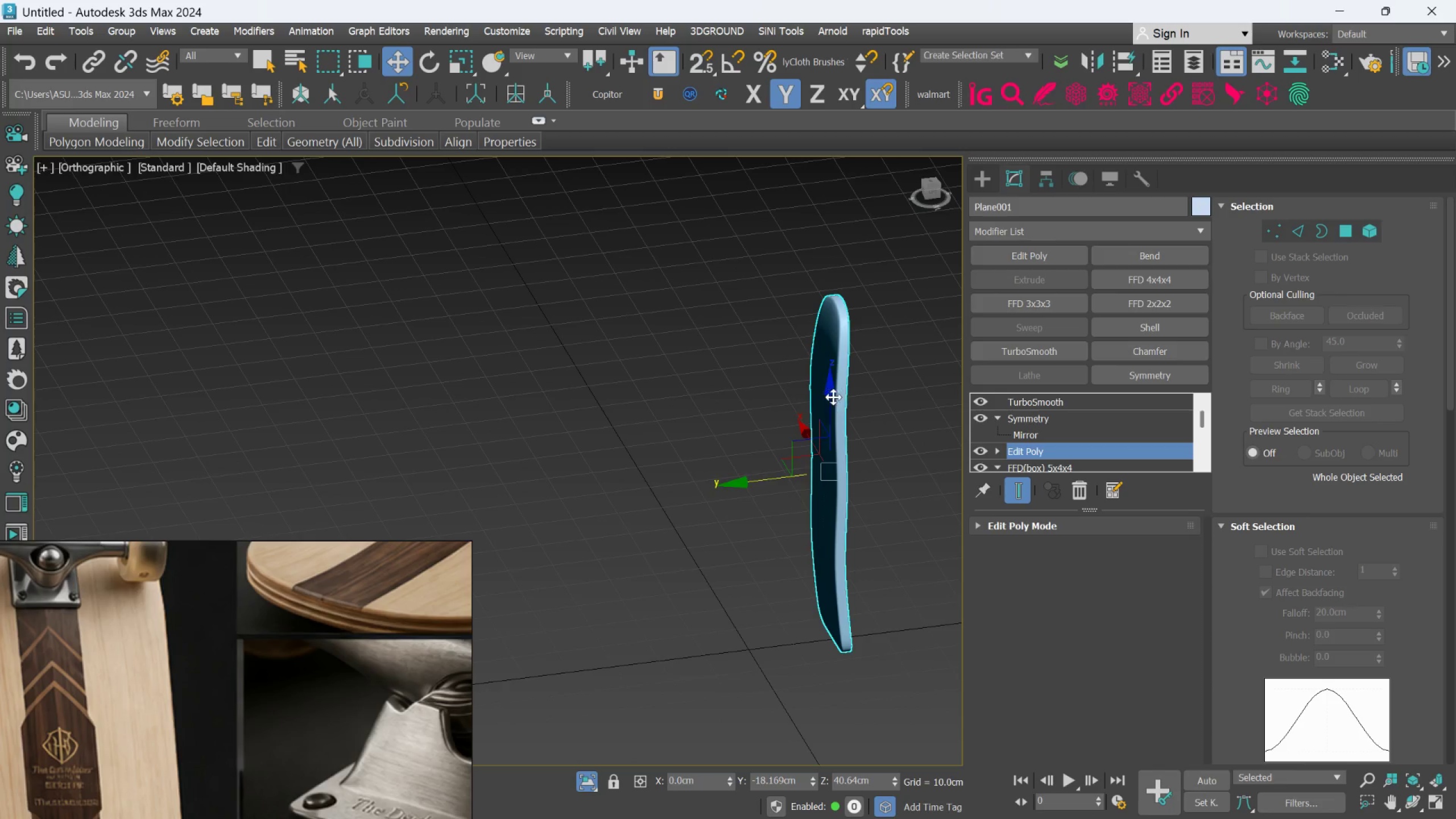 
hold_key(key=AltLeft, duration=1.52)
 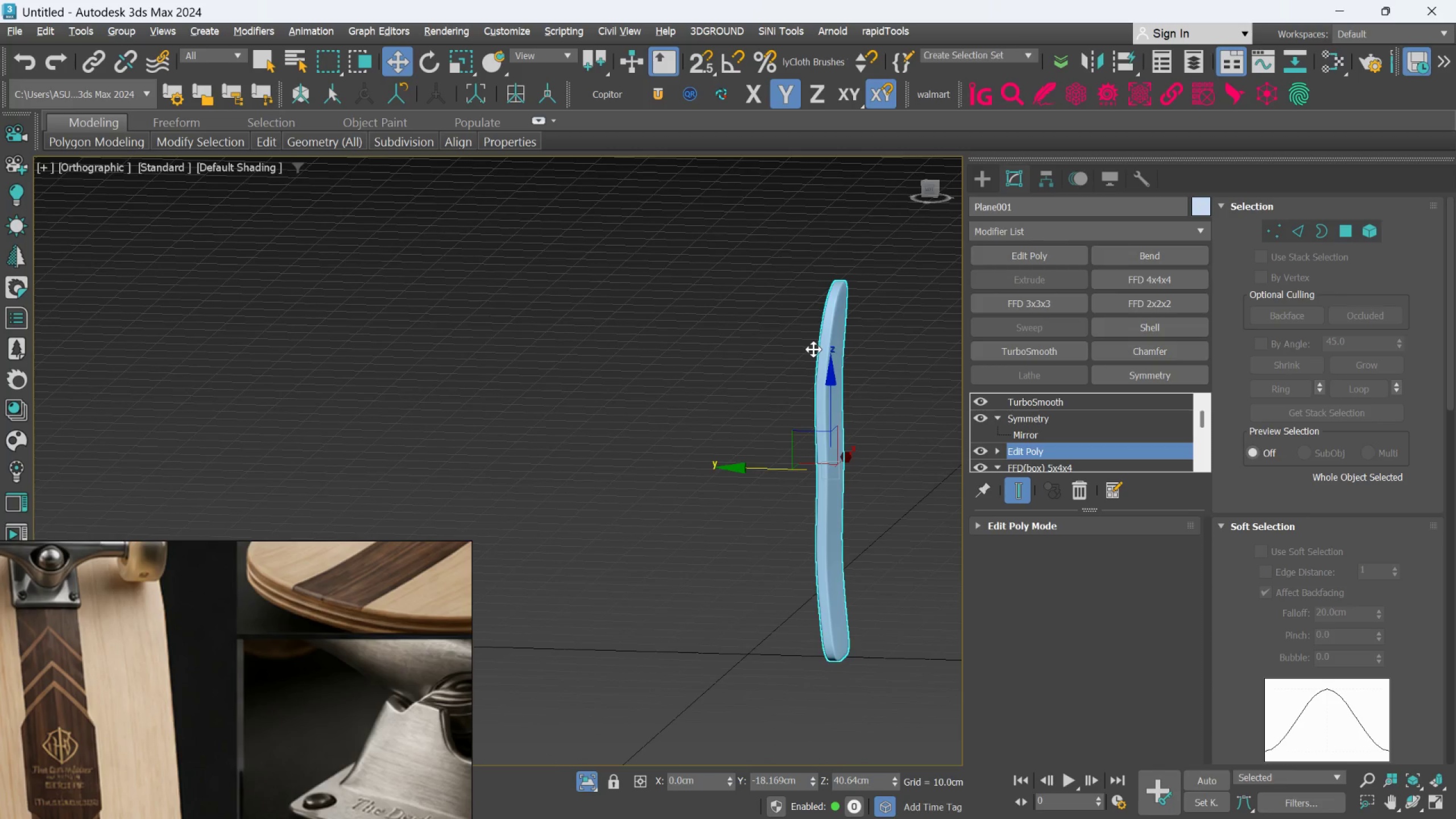 
scroll: coordinate [842, 368], scroll_direction: none, amount: 0.0
 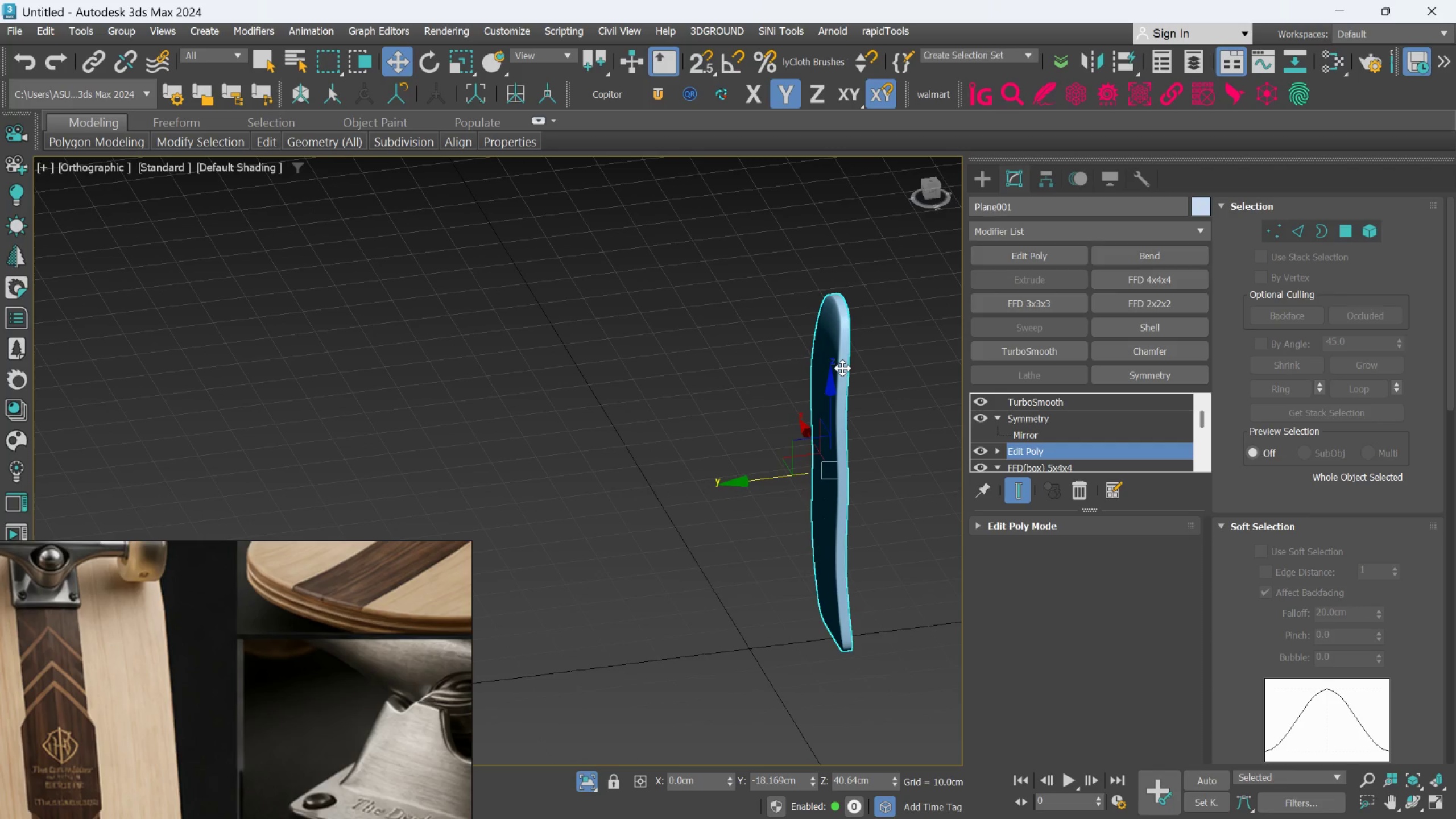 
hold_key(key=AltLeft, duration=0.59)
 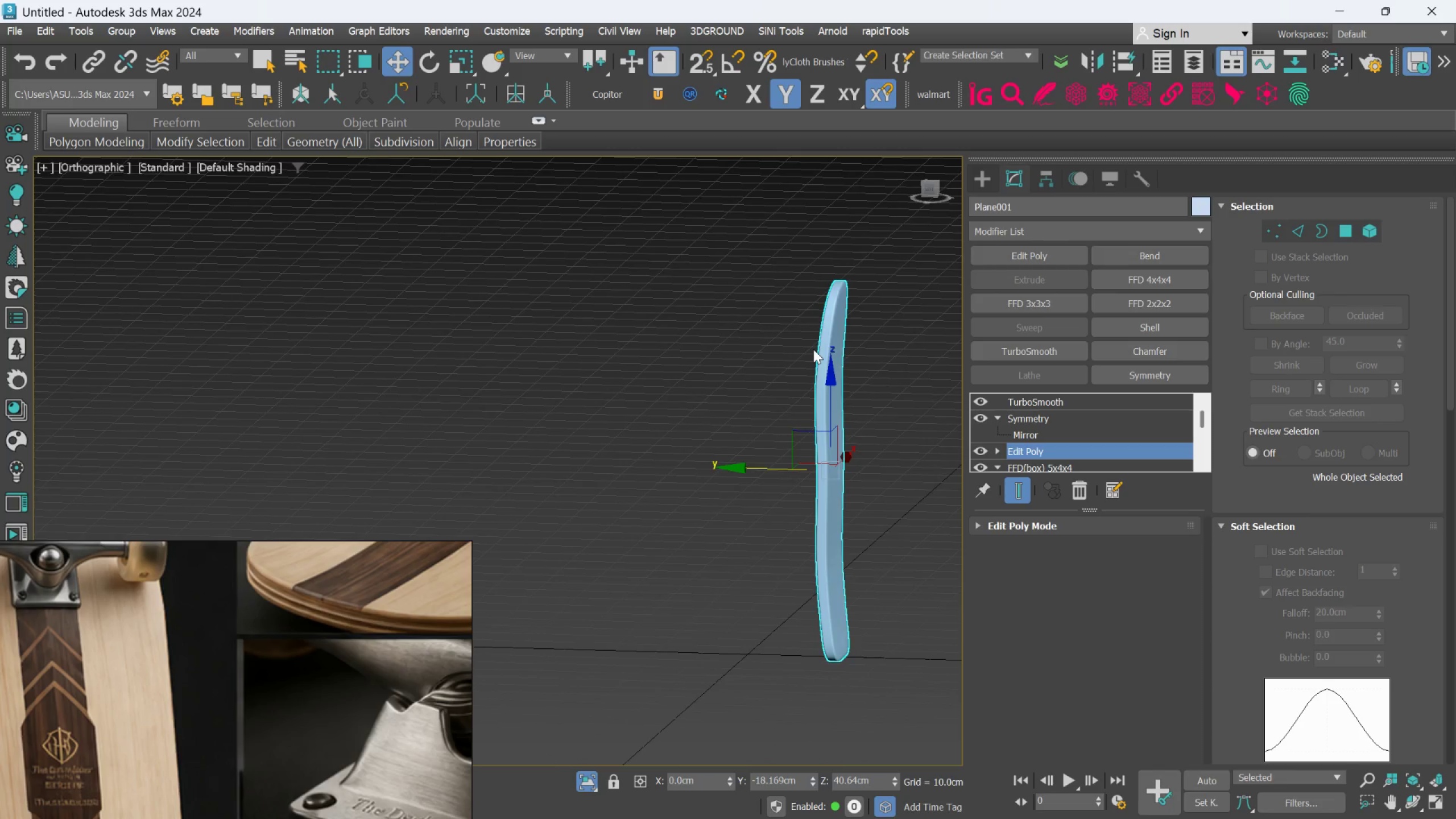 
hold_key(key=AltLeft, duration=1.51)
 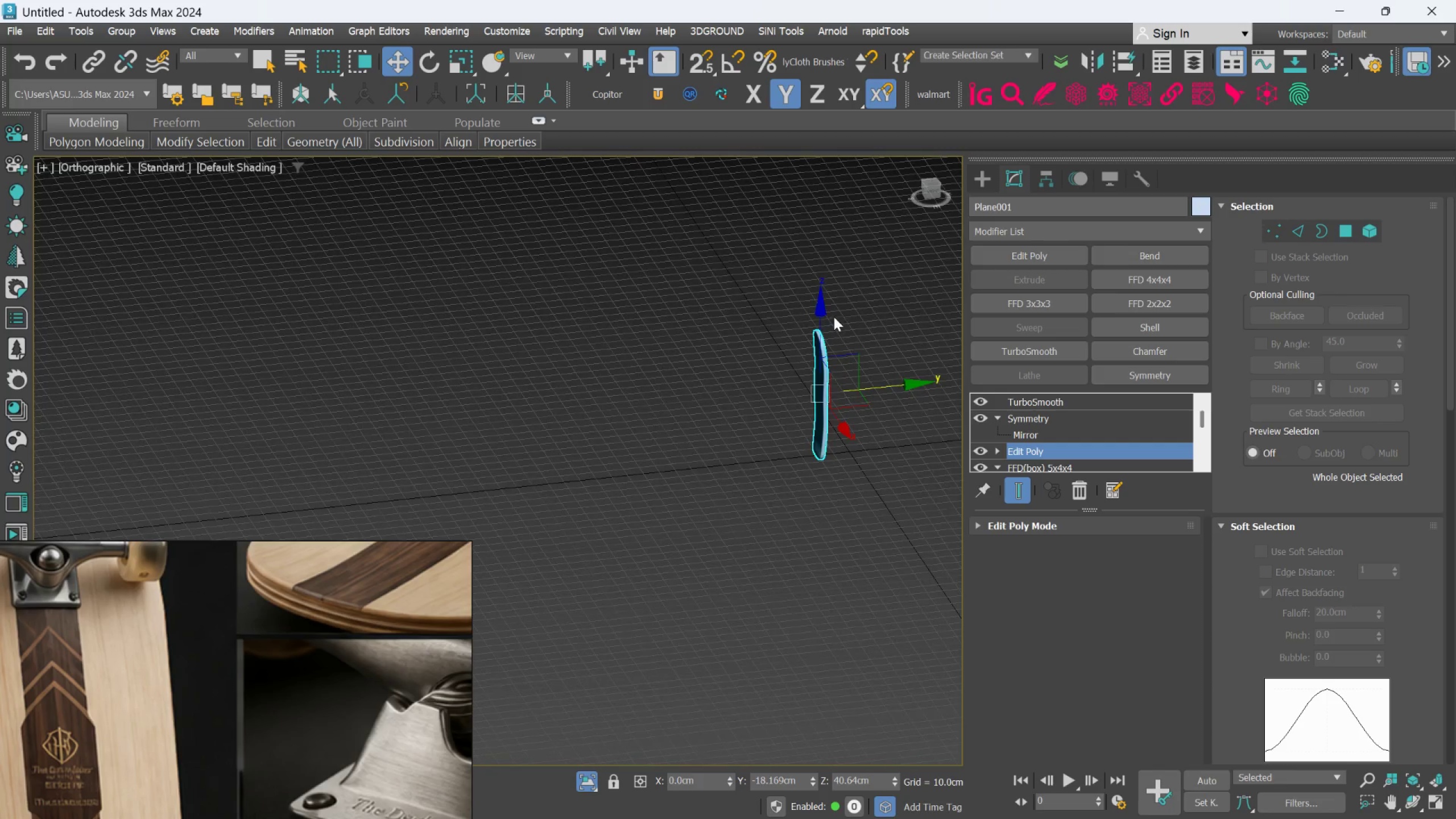 
scroll: coordinate [812, 353], scroll_direction: down, amount: 3.0
 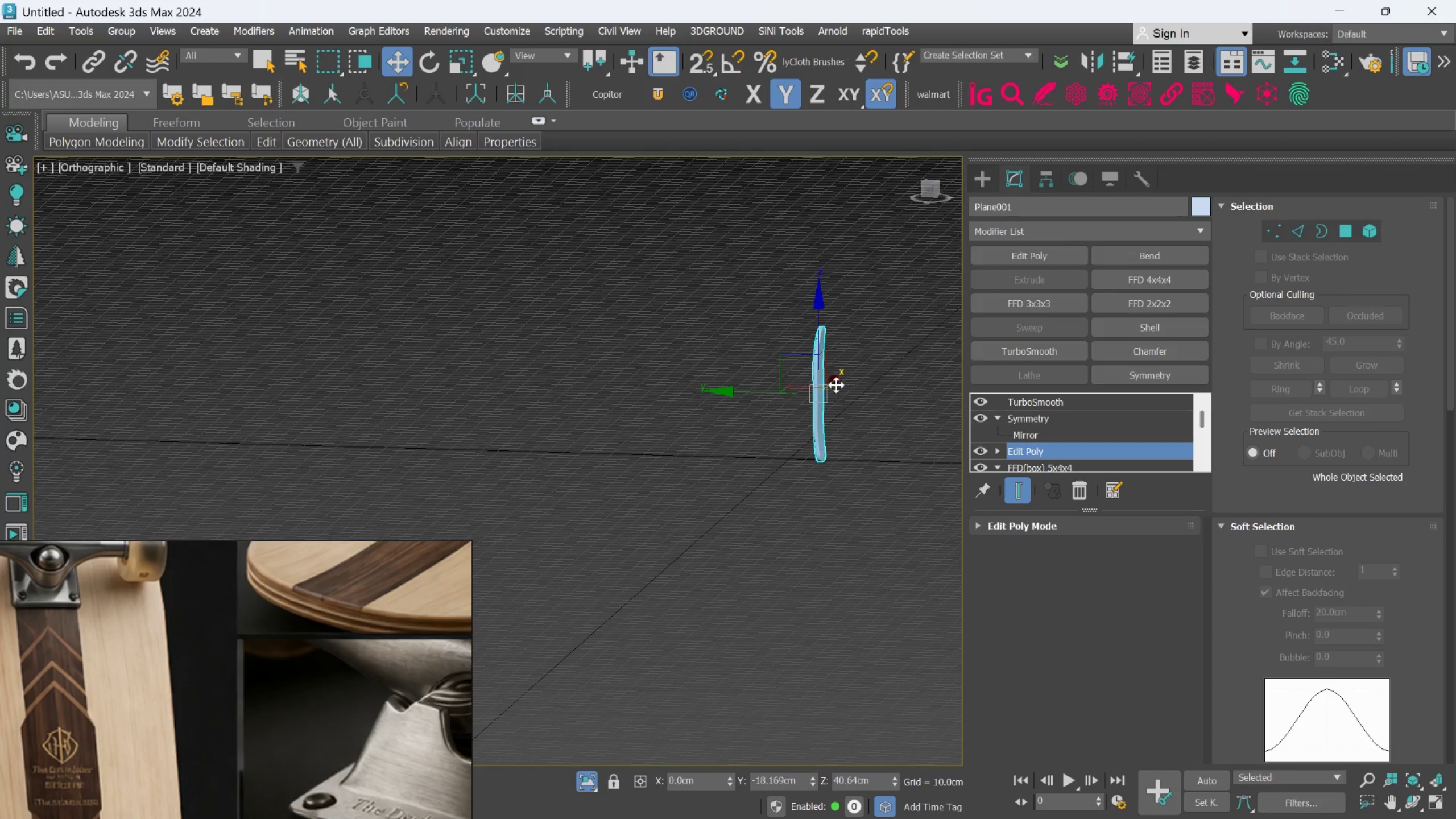 
hold_key(key=AltLeft, duration=1.52)
 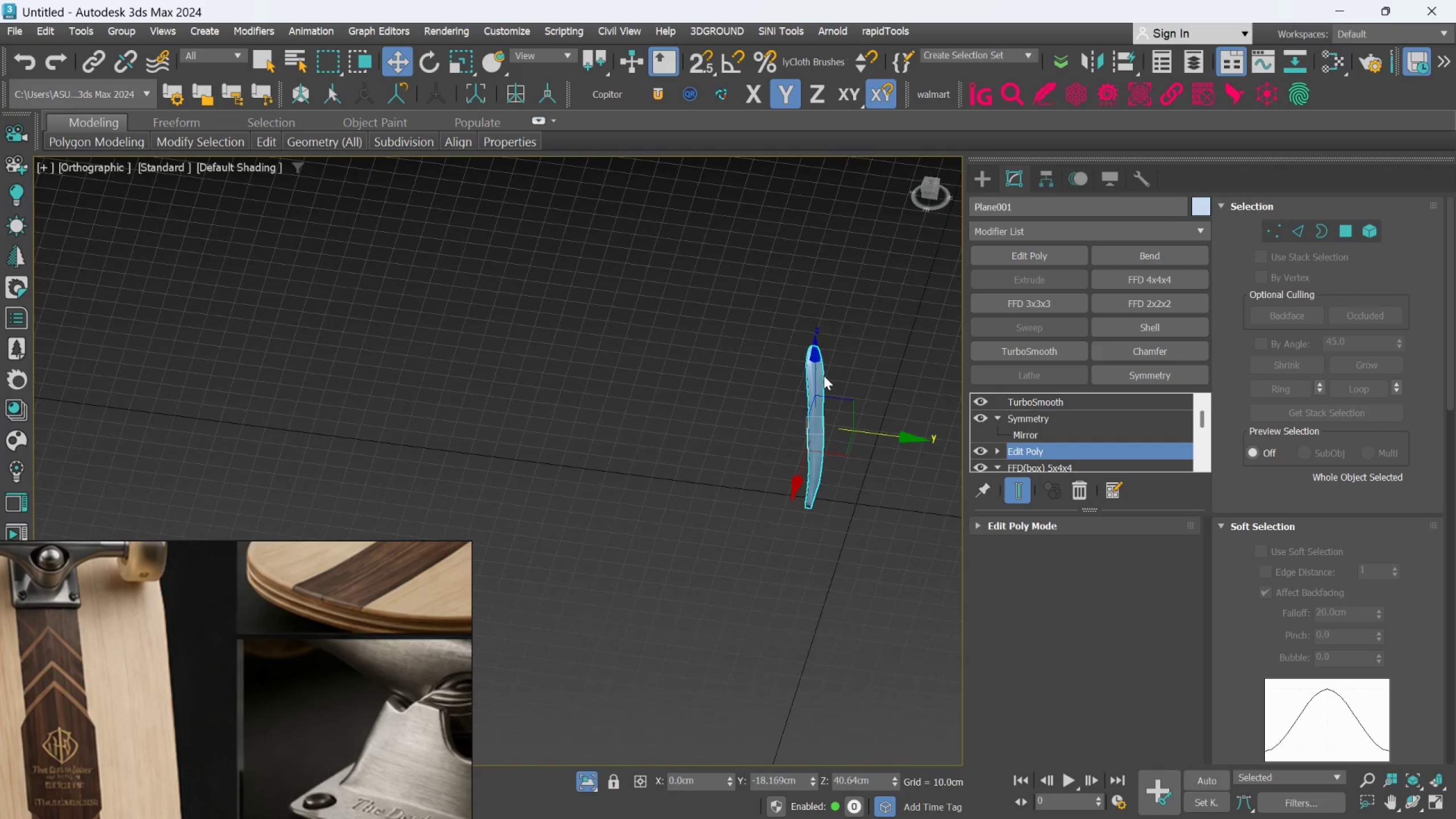 
scroll: coordinate [834, 317], scroll_direction: up, amount: 1.0
 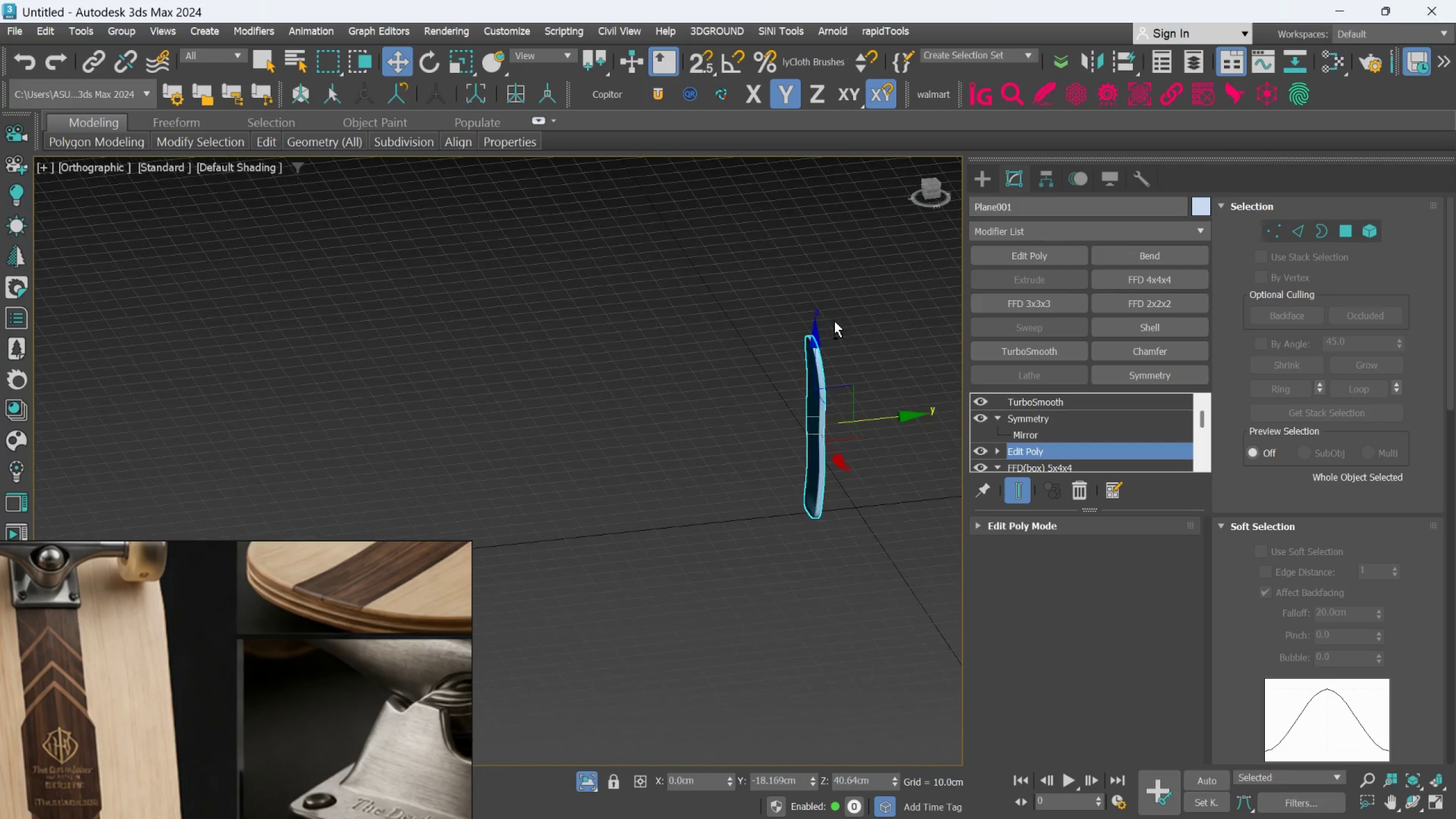 
hold_key(key=AltLeft, duration=1.5)
 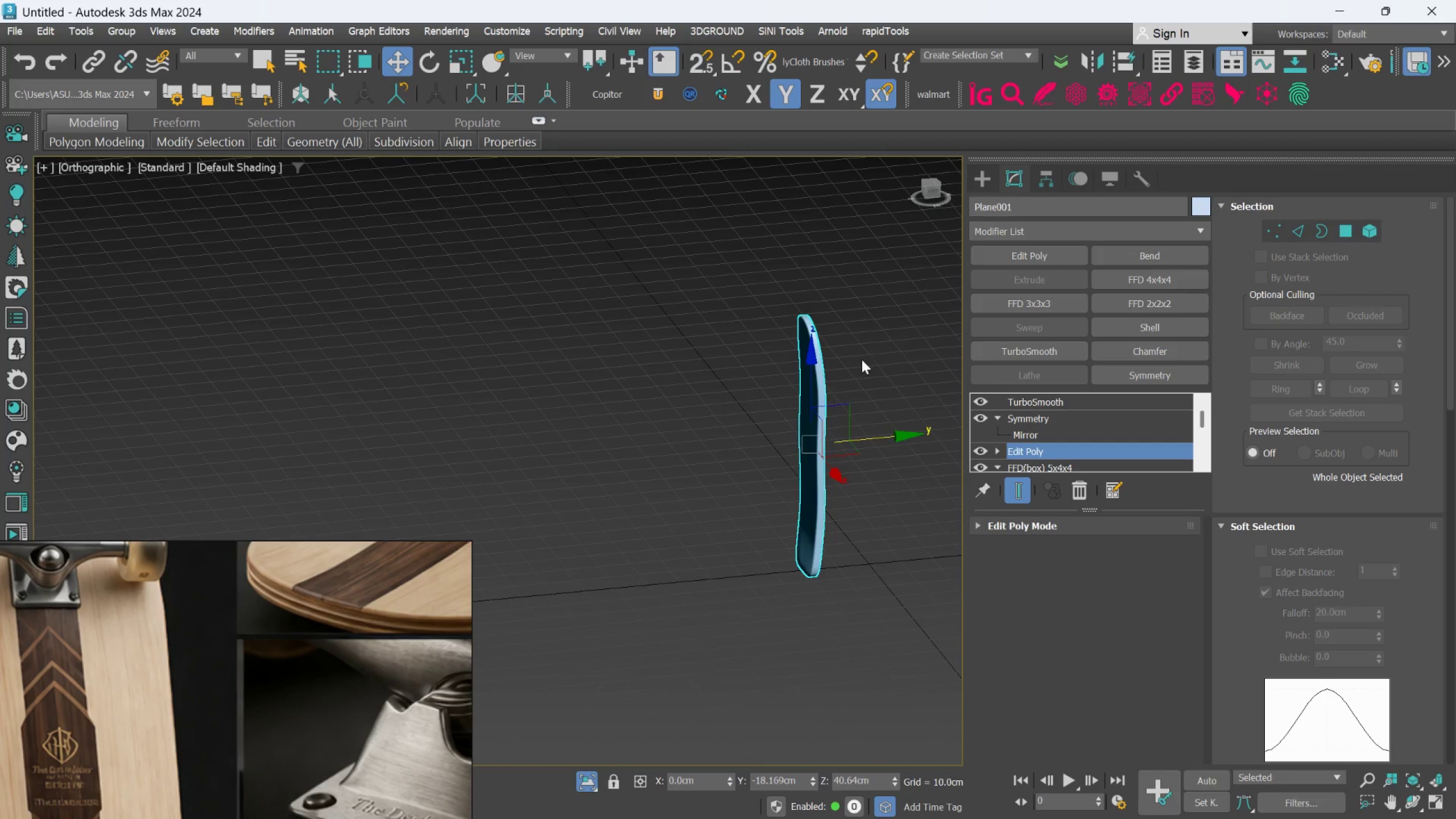 
scroll: coordinate [824, 380], scroll_direction: up, amount: 1.0
 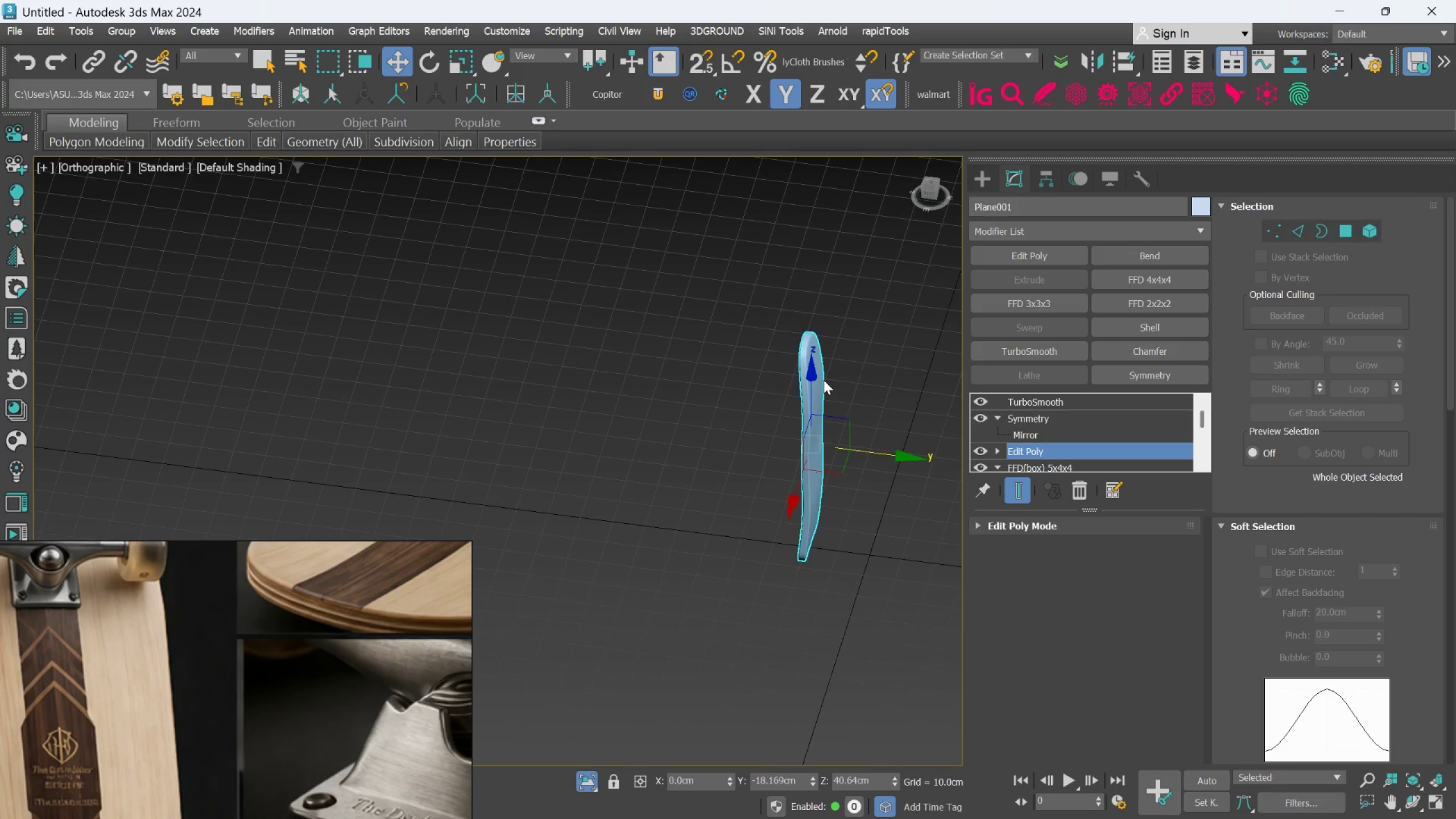 
hold_key(key=AltLeft, duration=0.38)
 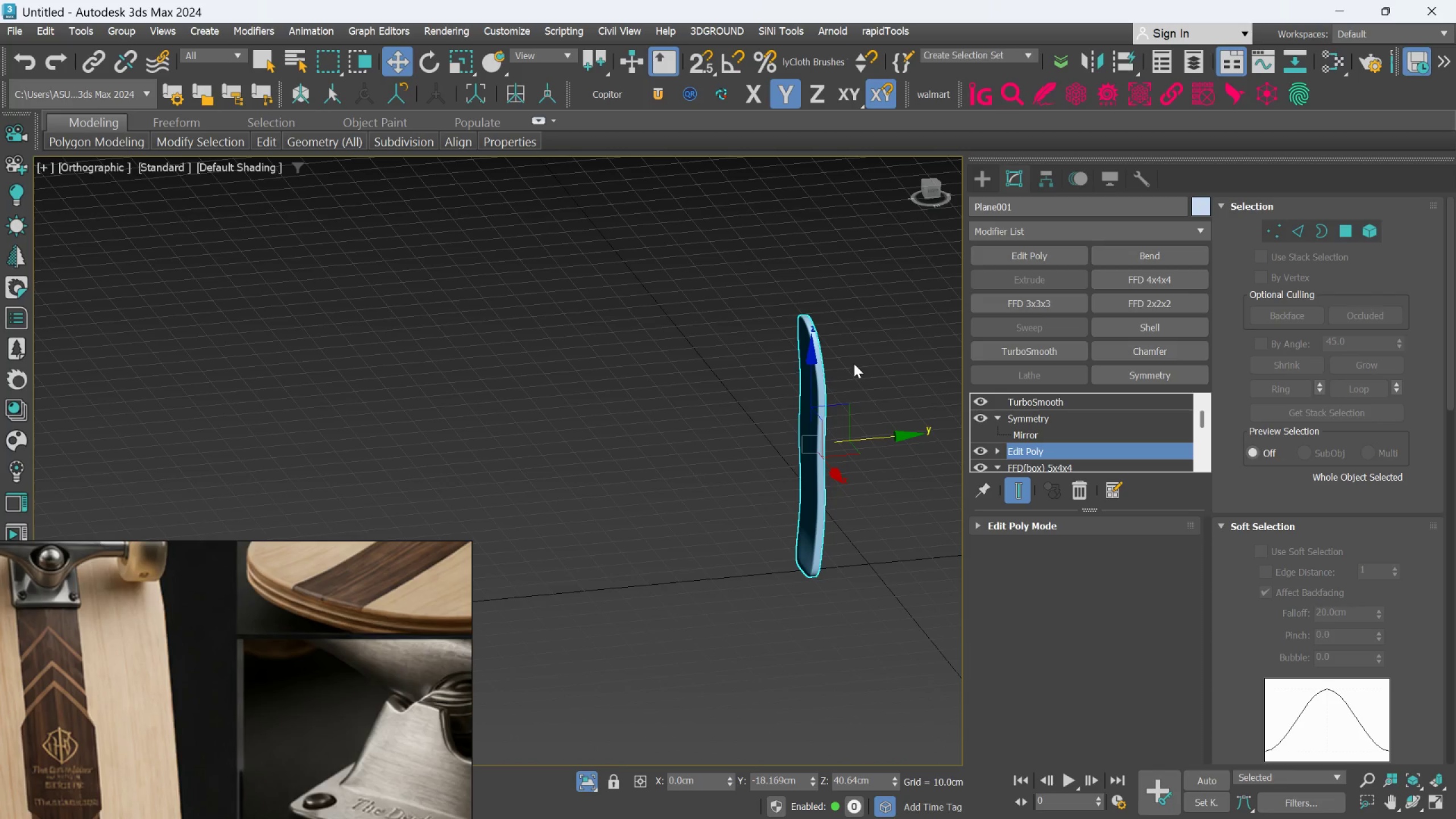 
hold_key(key=AltLeft, duration=0.97)
 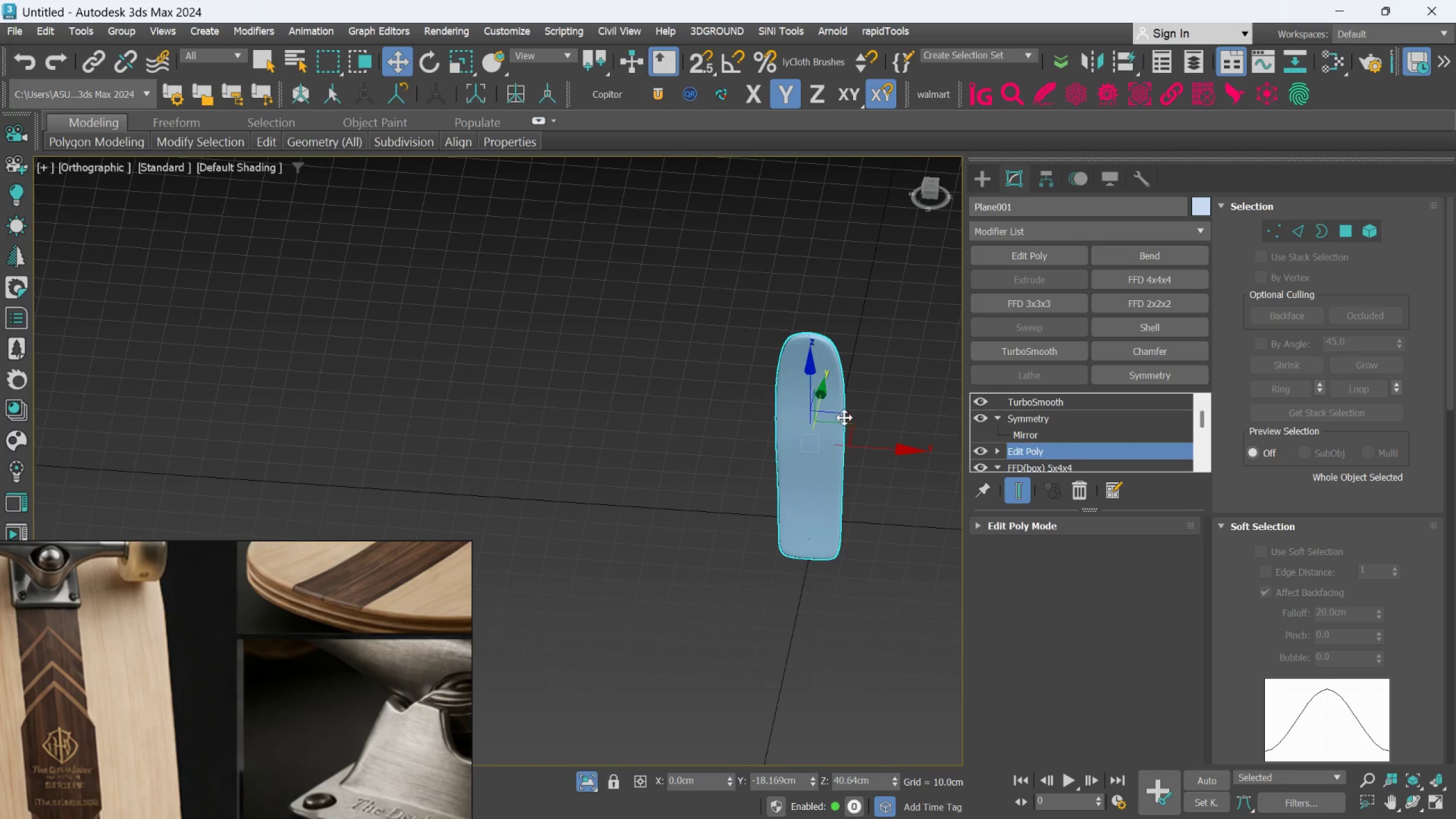 
hold_key(key=AltLeft, duration=0.58)
 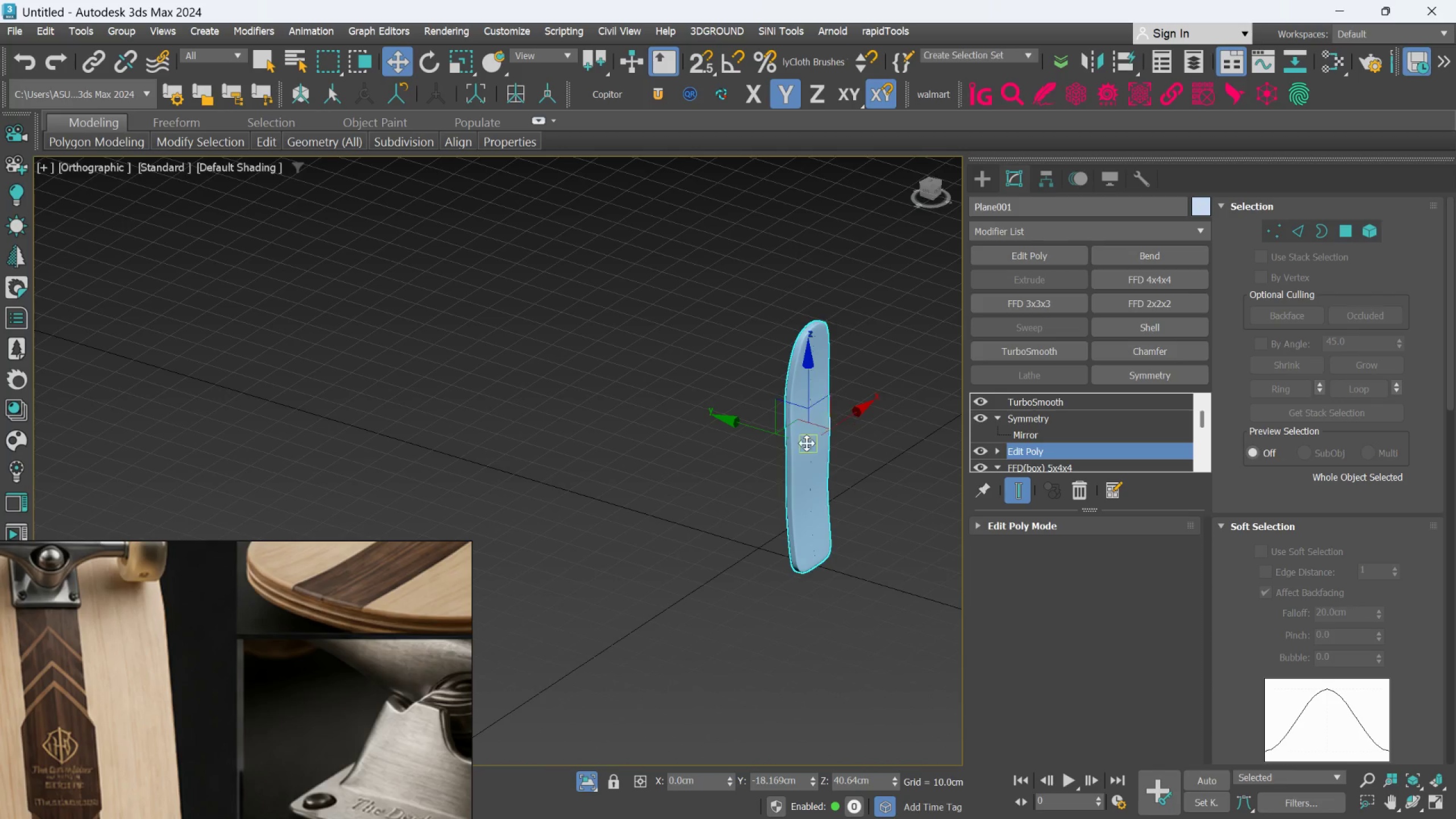 
hold_key(key=AltLeft, duration=1.09)
 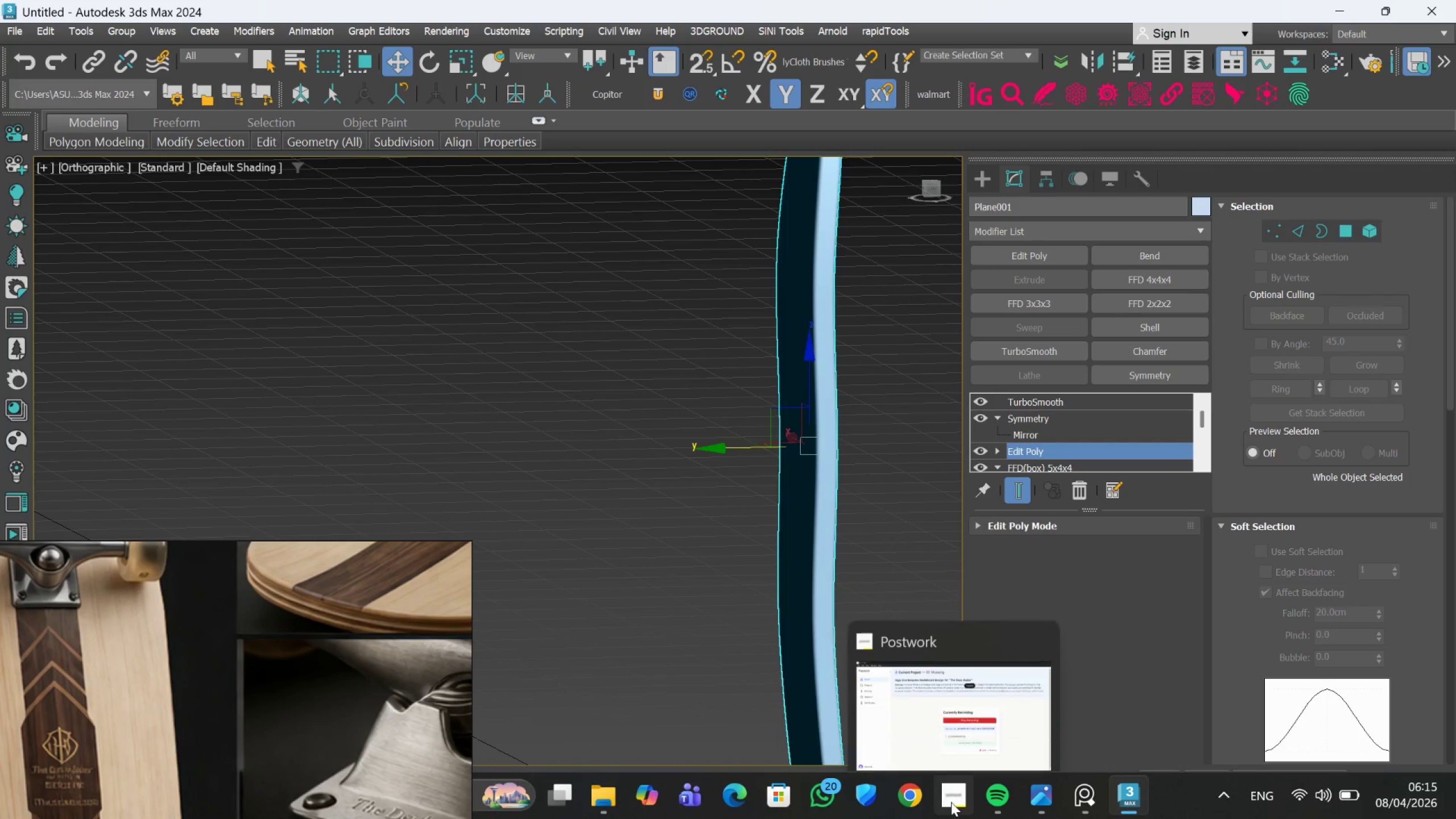 
scroll: coordinate [806, 443], scroll_direction: up, amount: 3.0
 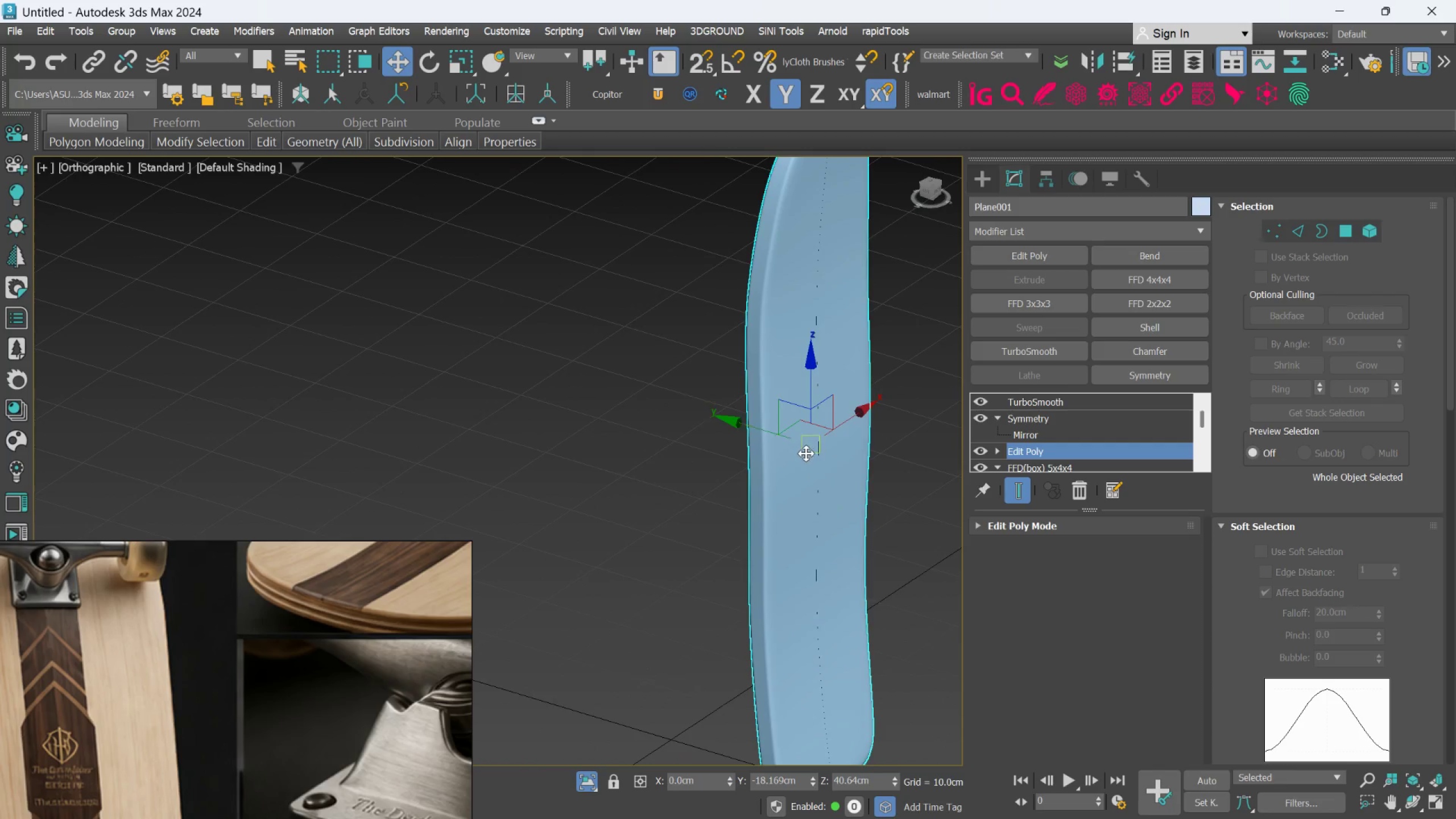 
left_click([952, 748])